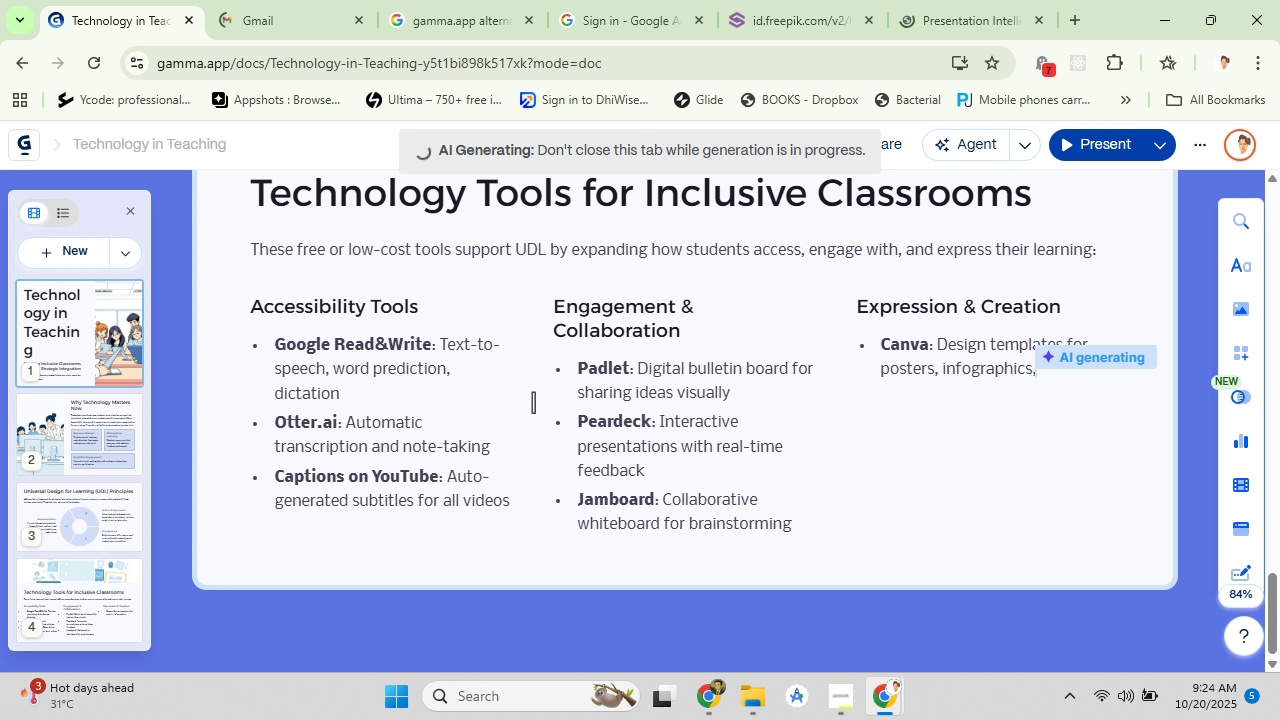 
scroll: coordinate [532, 401], scroll_direction: up, amount: 4.0
 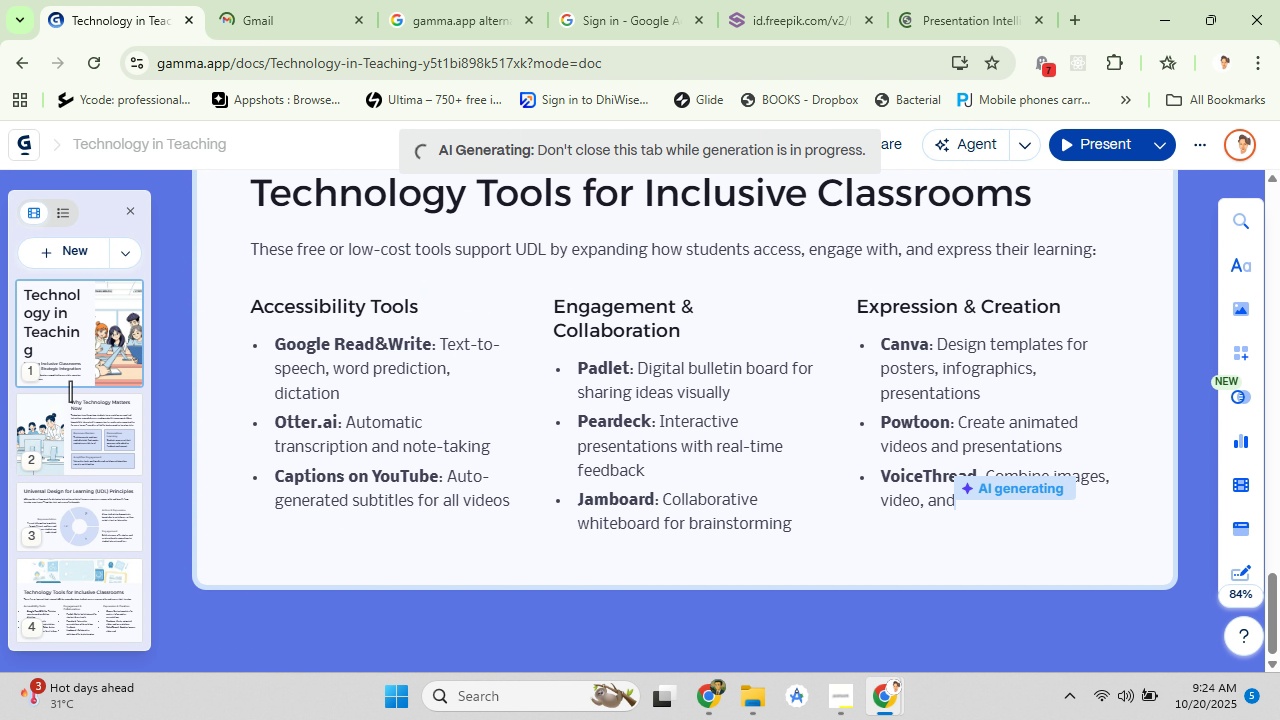 
left_click([93, 424])
 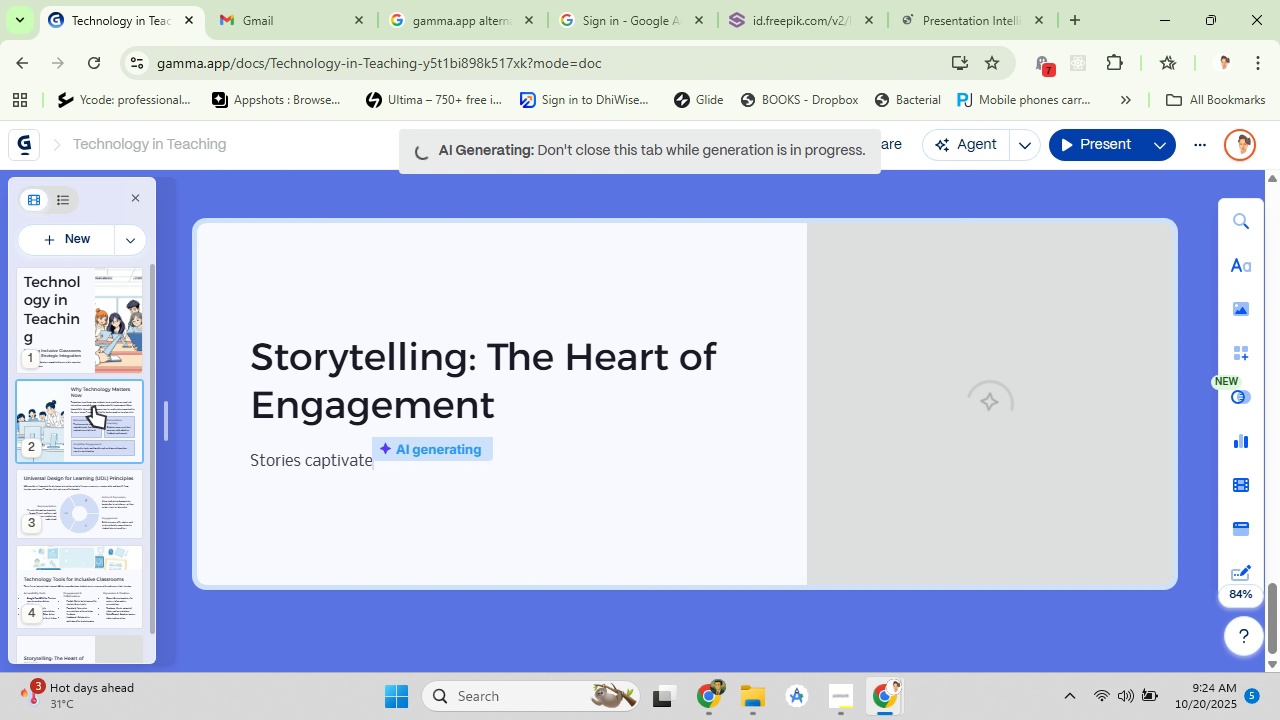 
wait(8.52)
 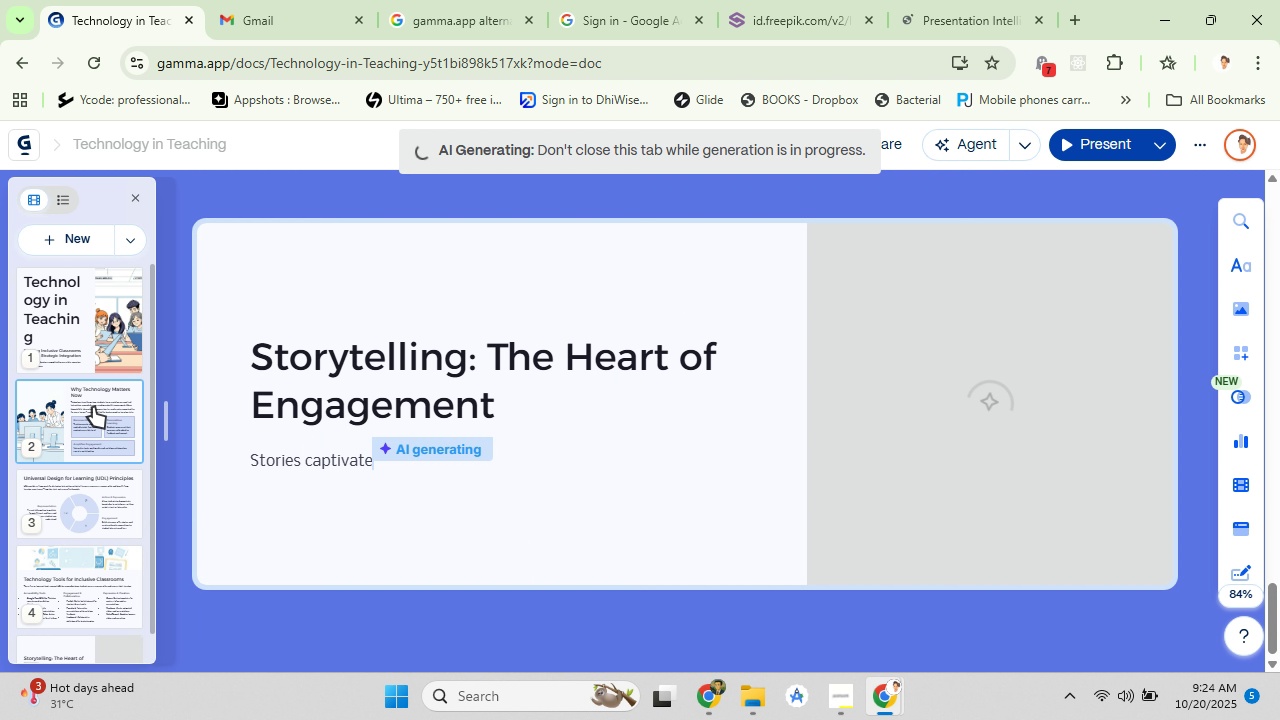 
left_click([946, 0])
 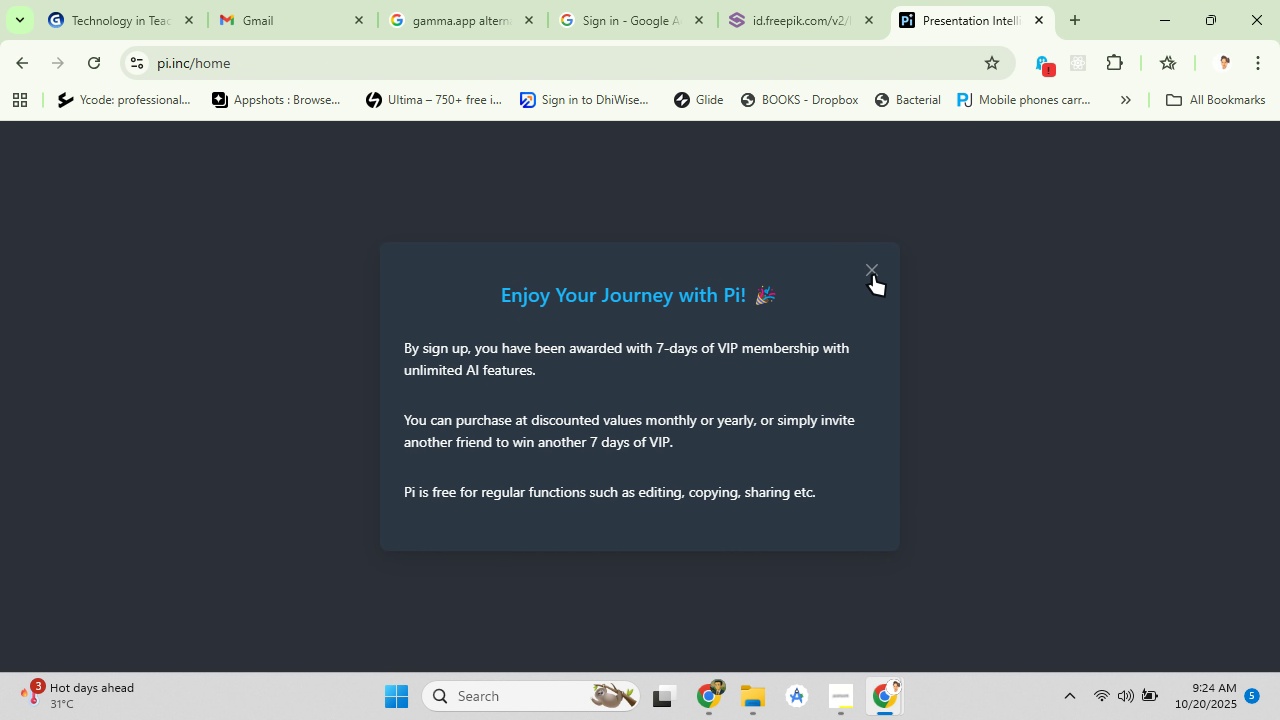 
left_click([875, 269])
 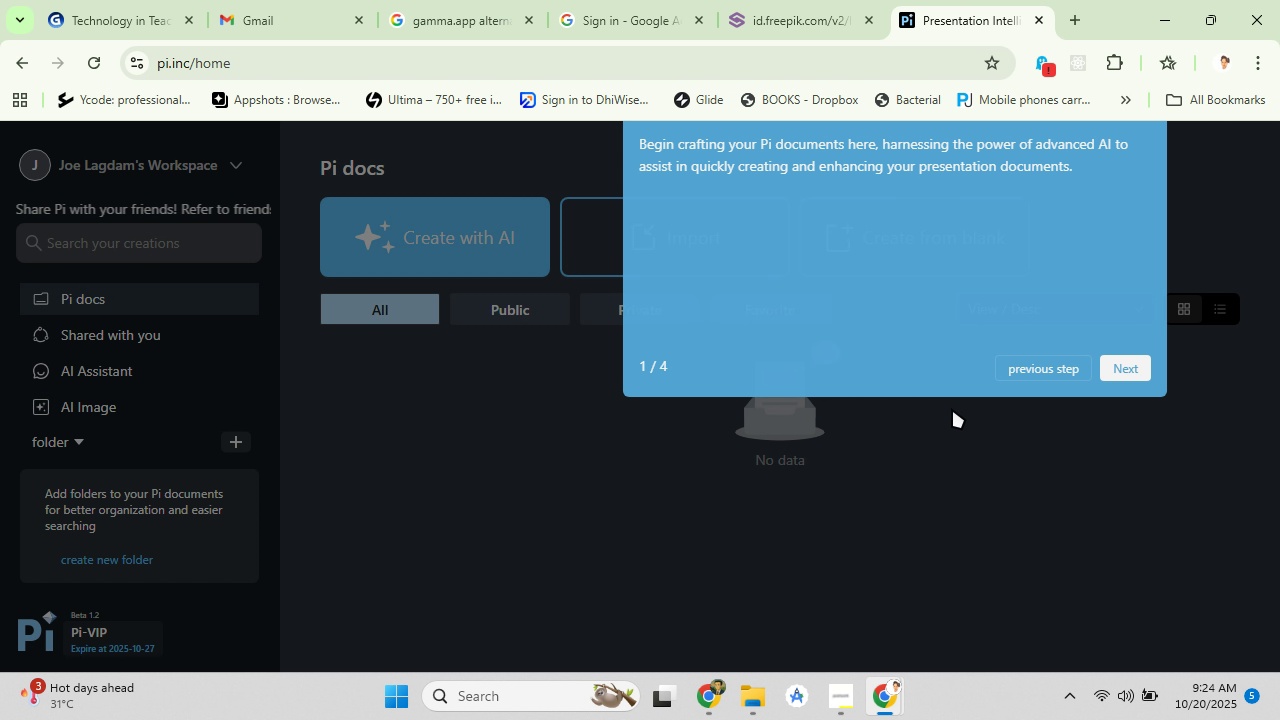 
wait(6.05)
 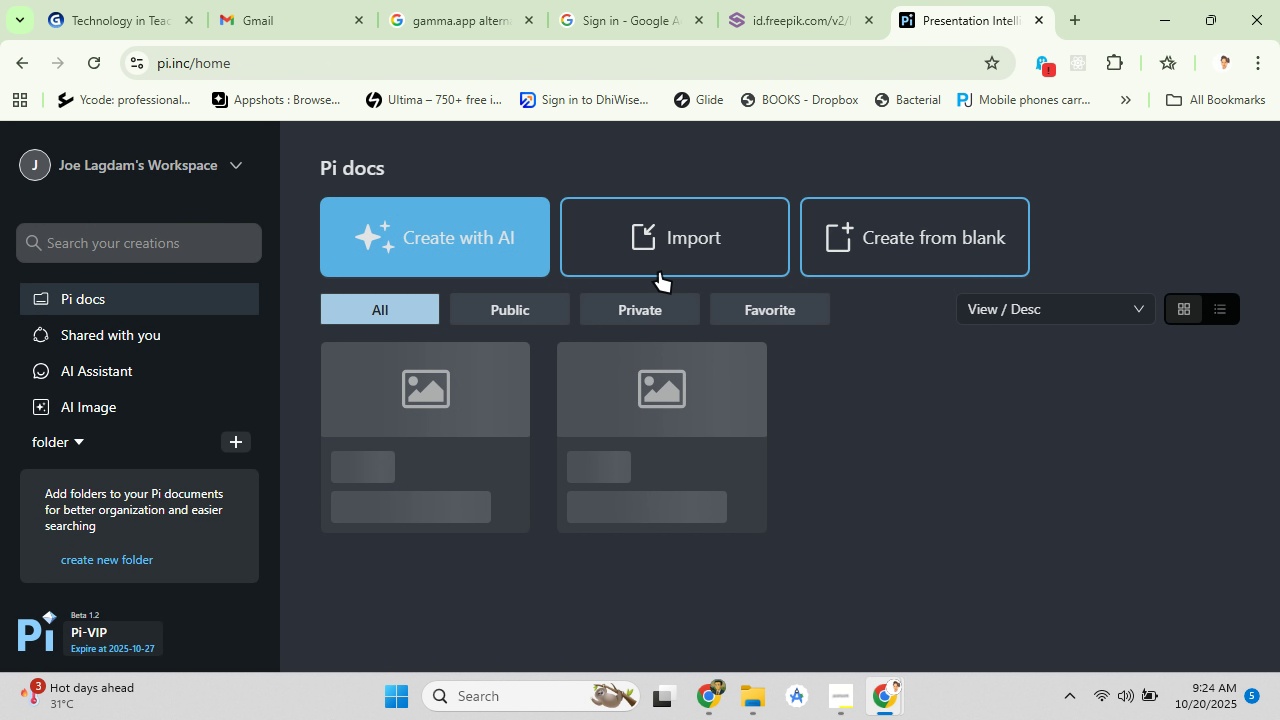 
left_click([1108, 372])
 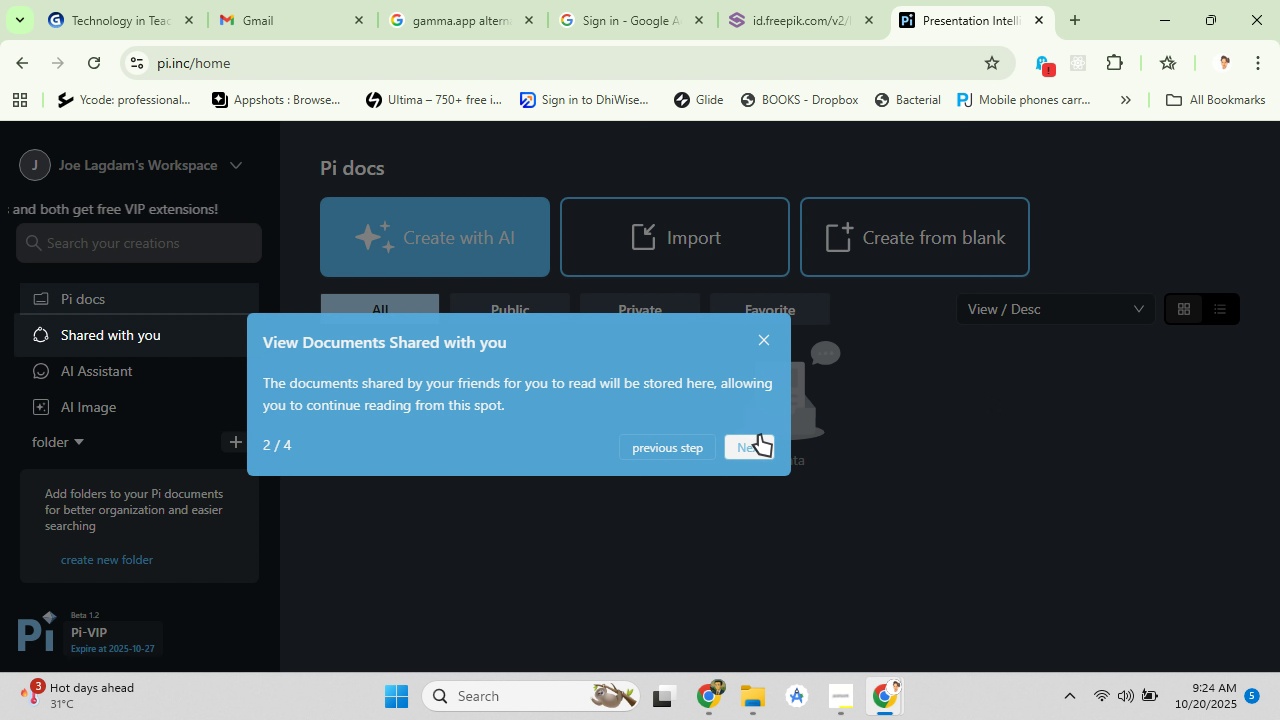 
left_click([759, 446])
 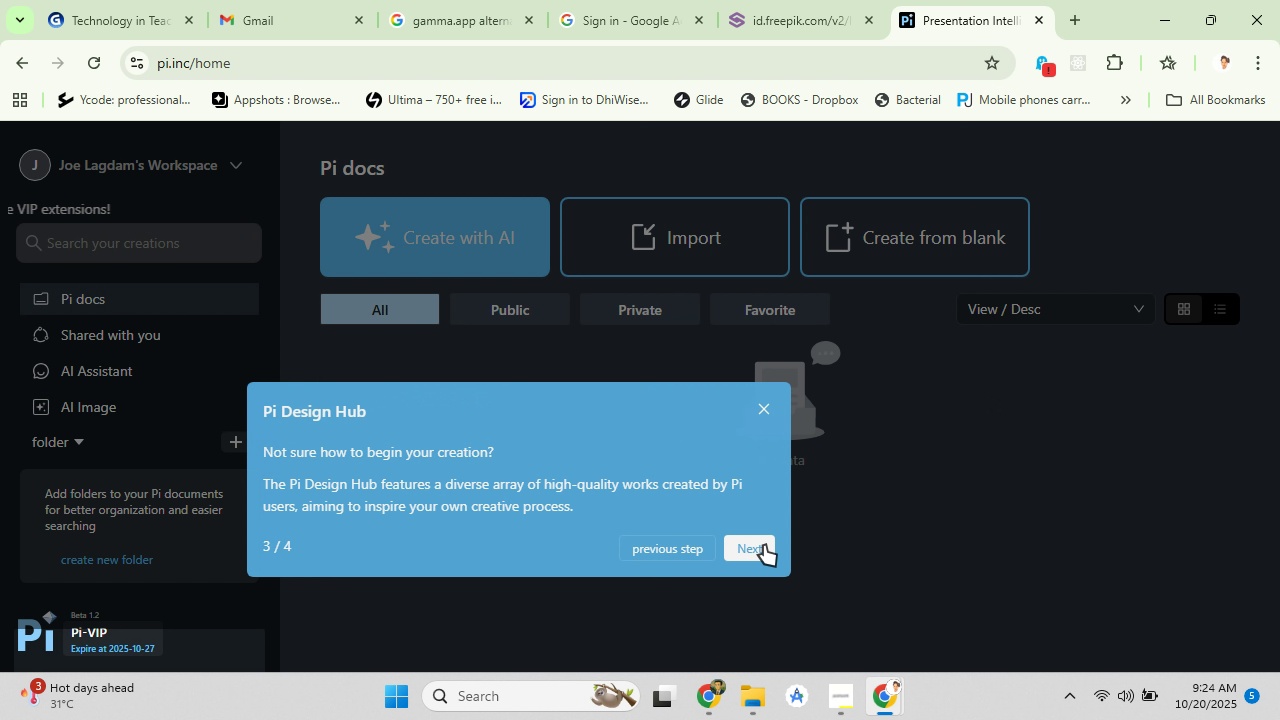 
left_click([764, 545])
 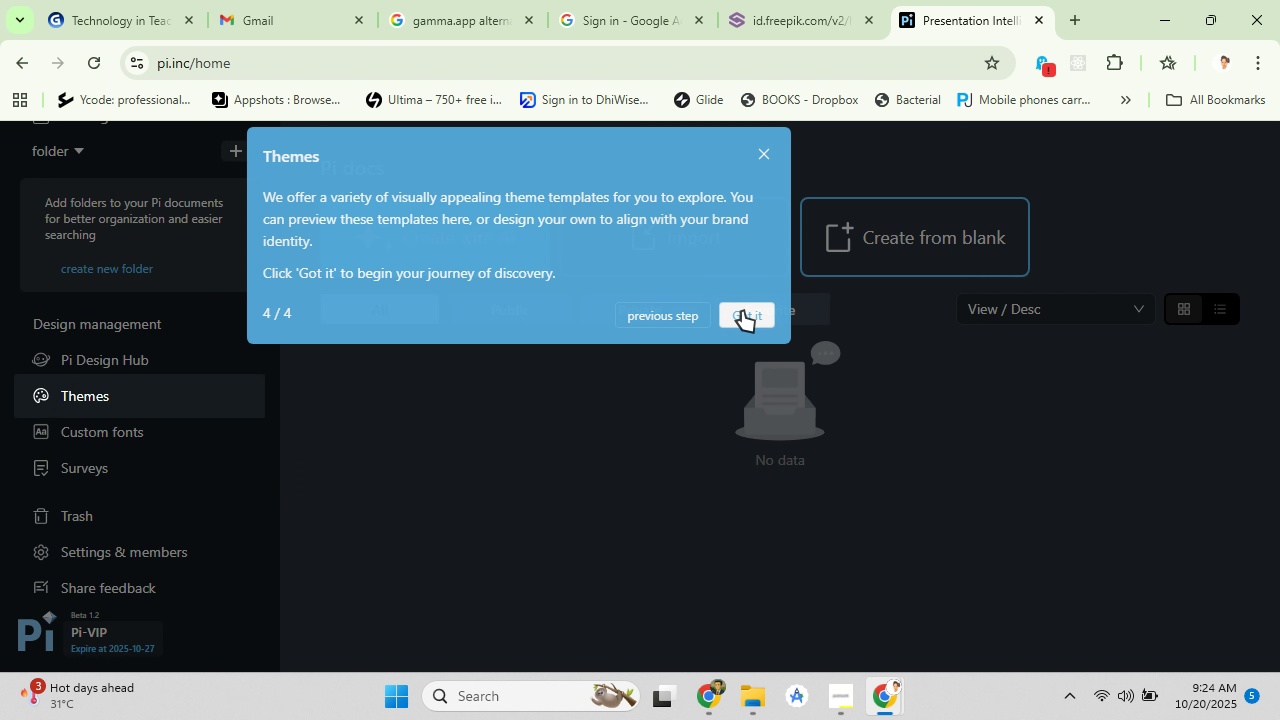 
left_click([742, 311])
 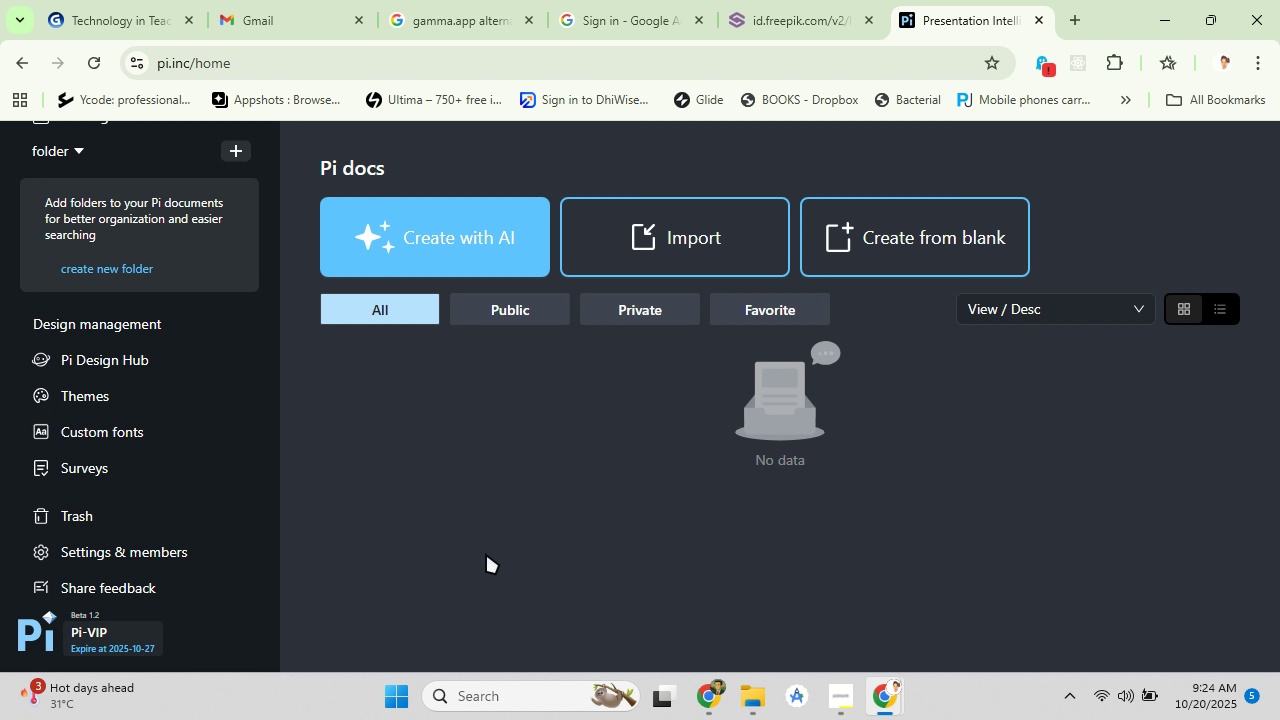 
scroll: coordinate [163, 523], scroll_direction: down, amount: 8.0
 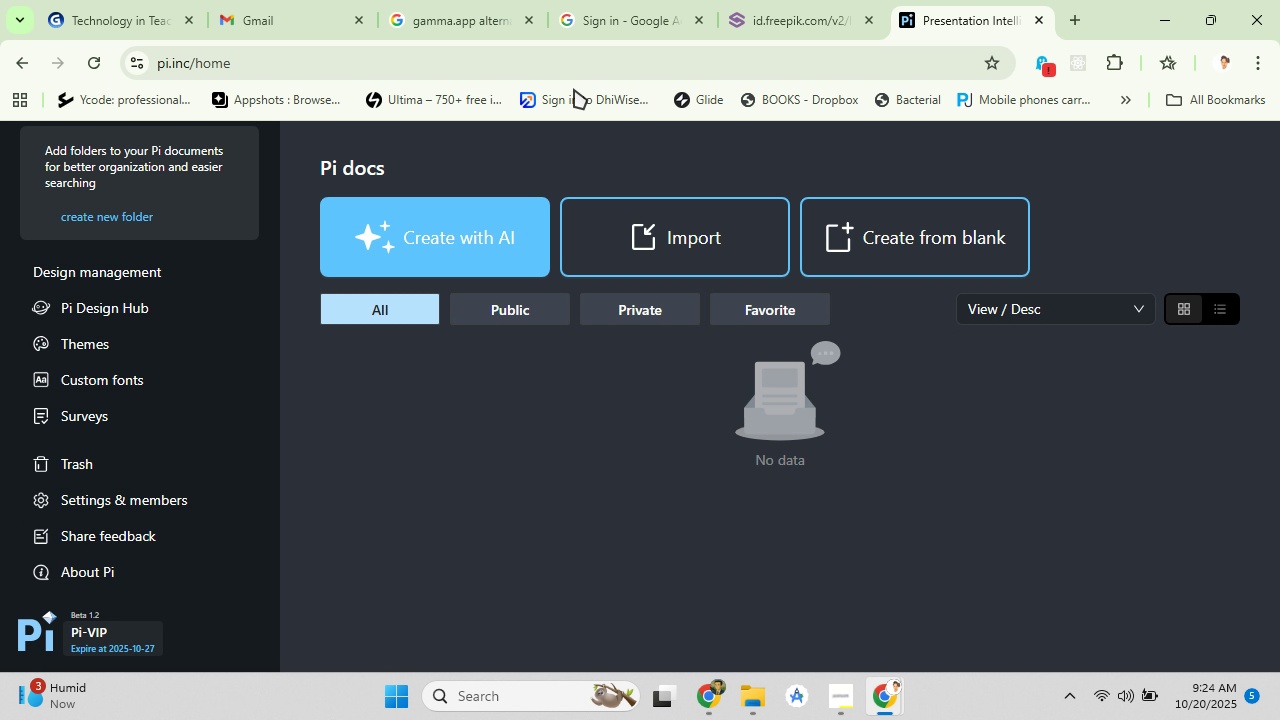 
left_click([792, 11])
 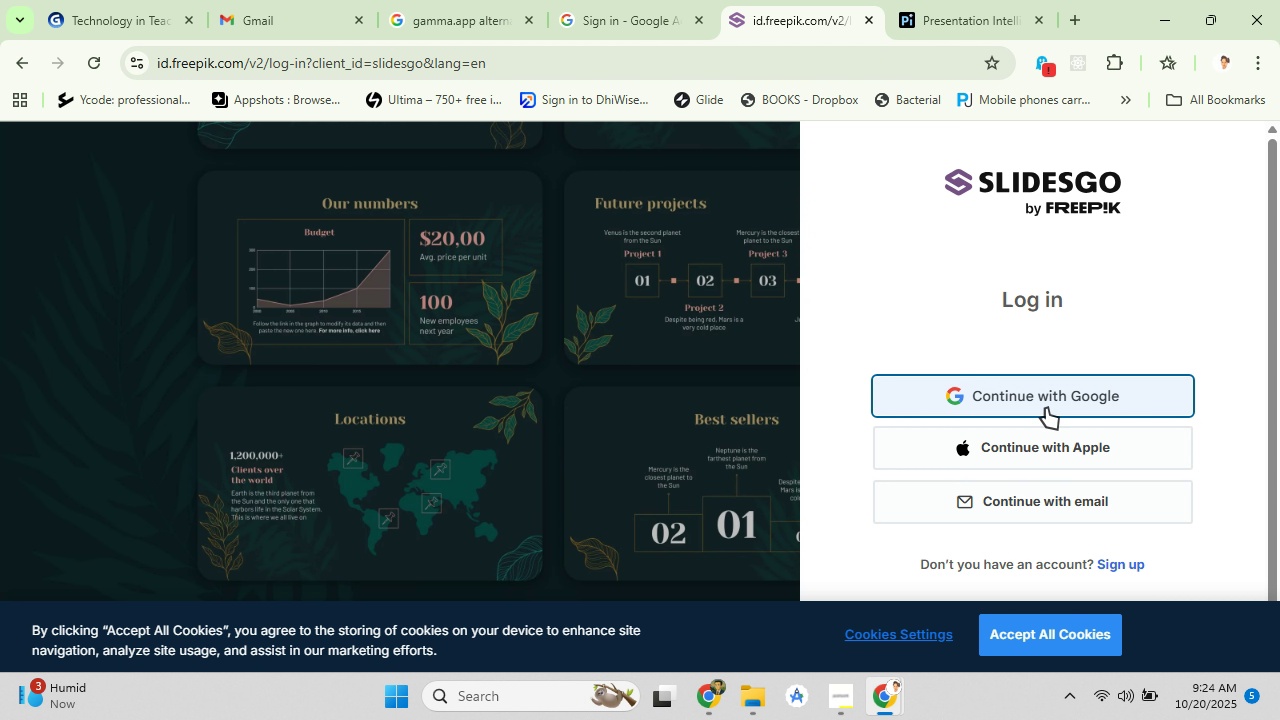 
left_click([1044, 403])
 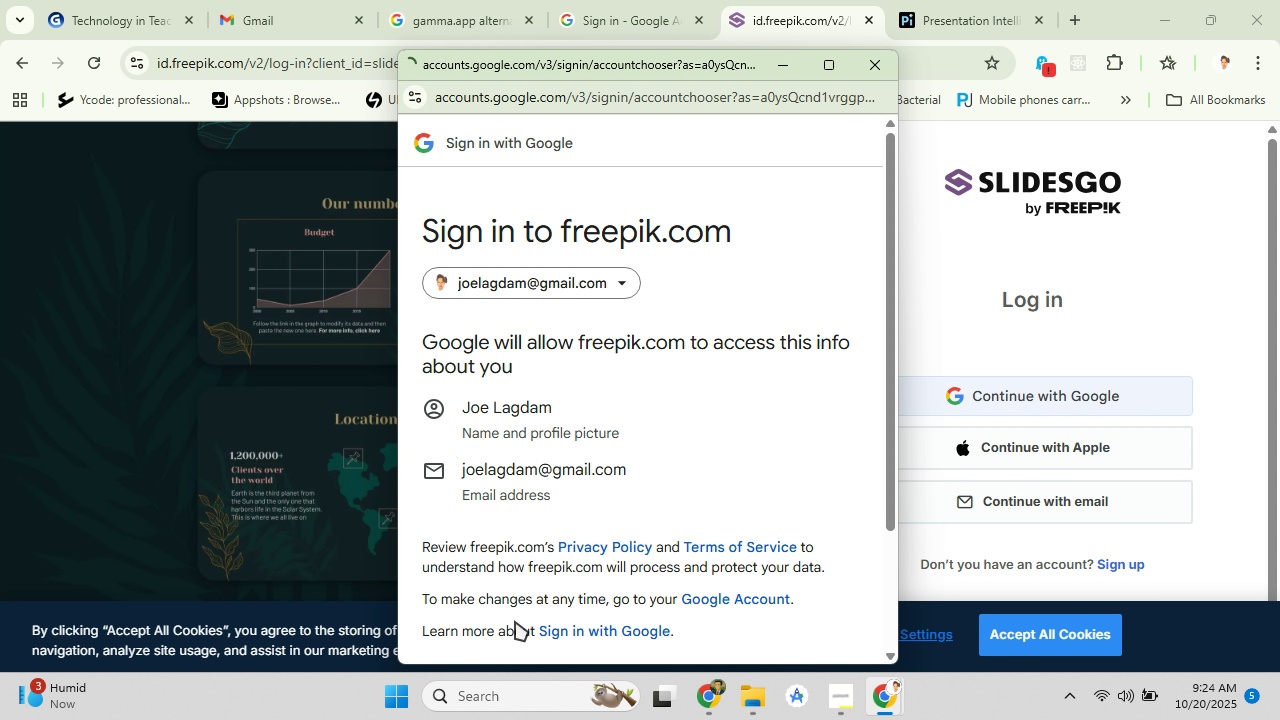 
scroll: coordinate [636, 545], scroll_direction: down, amount: 5.0
 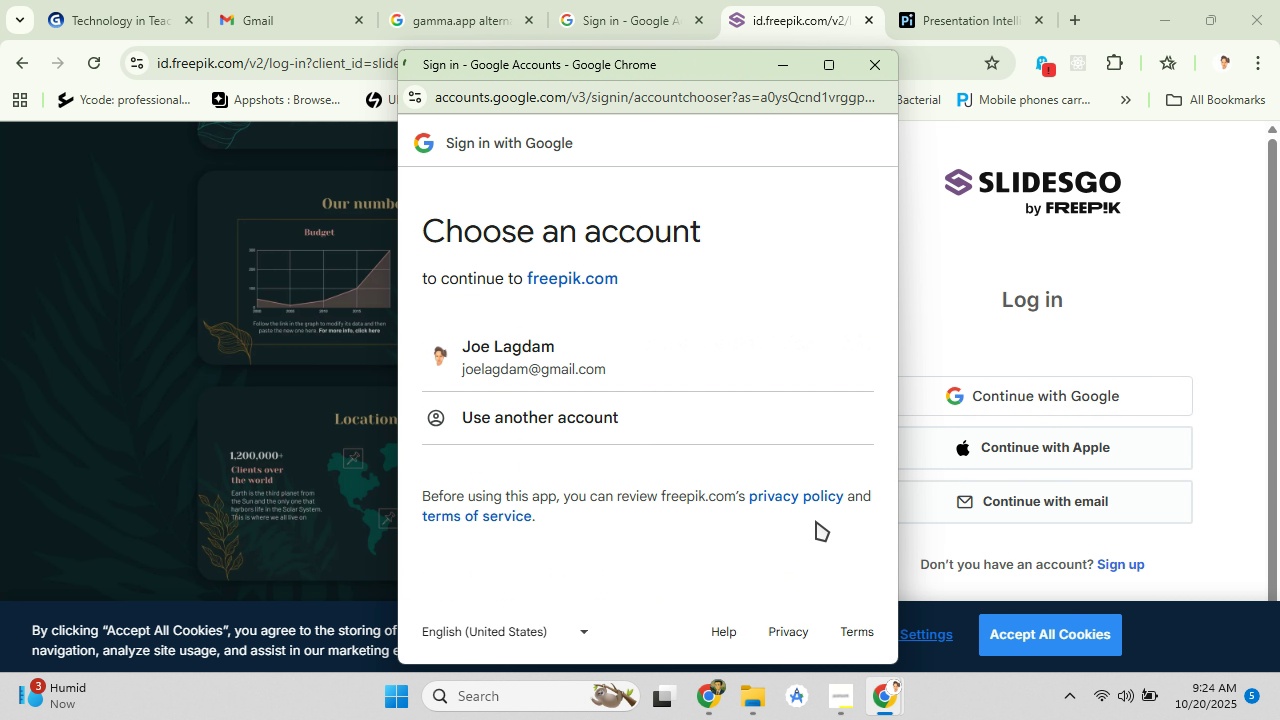 
left_click([563, 372])
 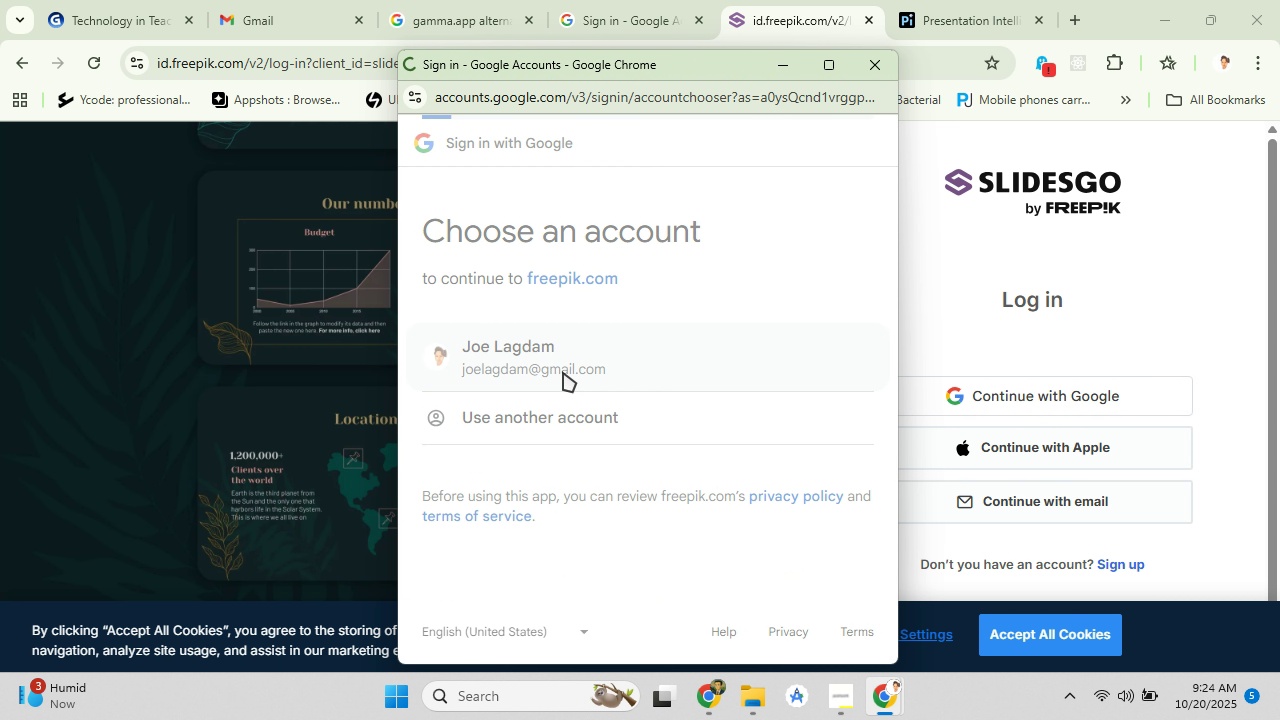 
left_click([563, 372])
 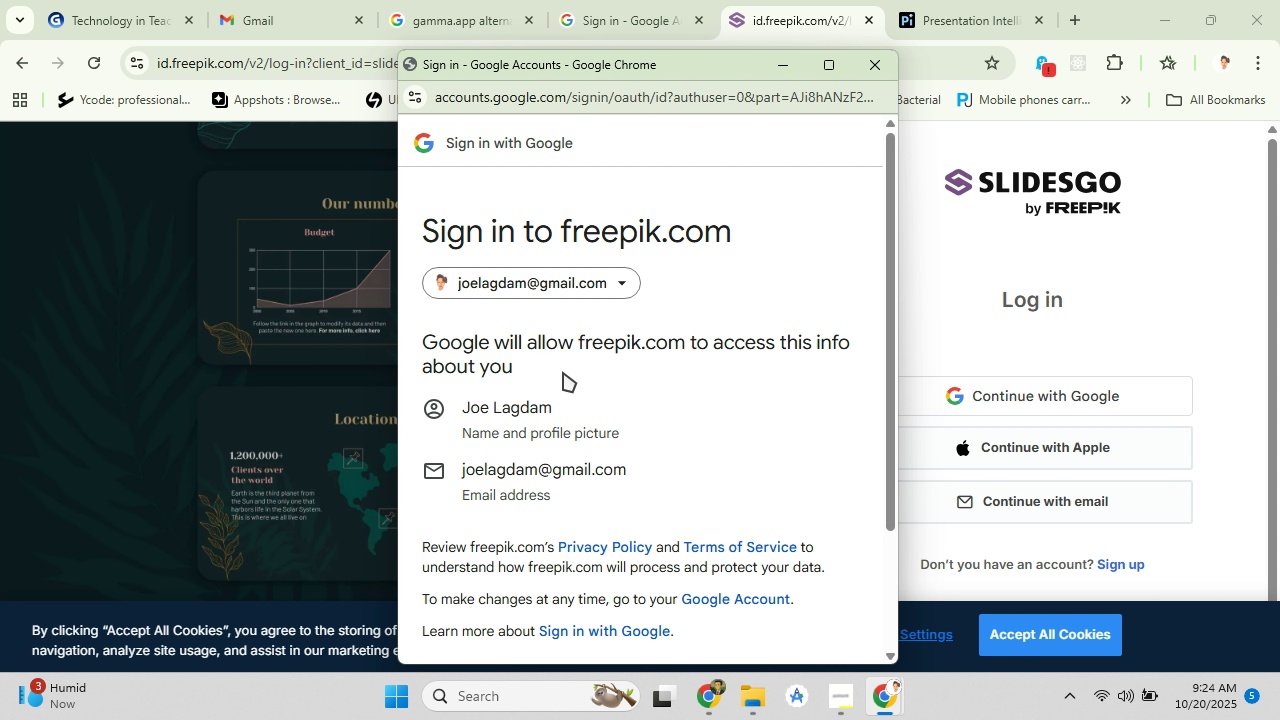 
scroll: coordinate [596, 417], scroll_direction: down, amount: 6.0
 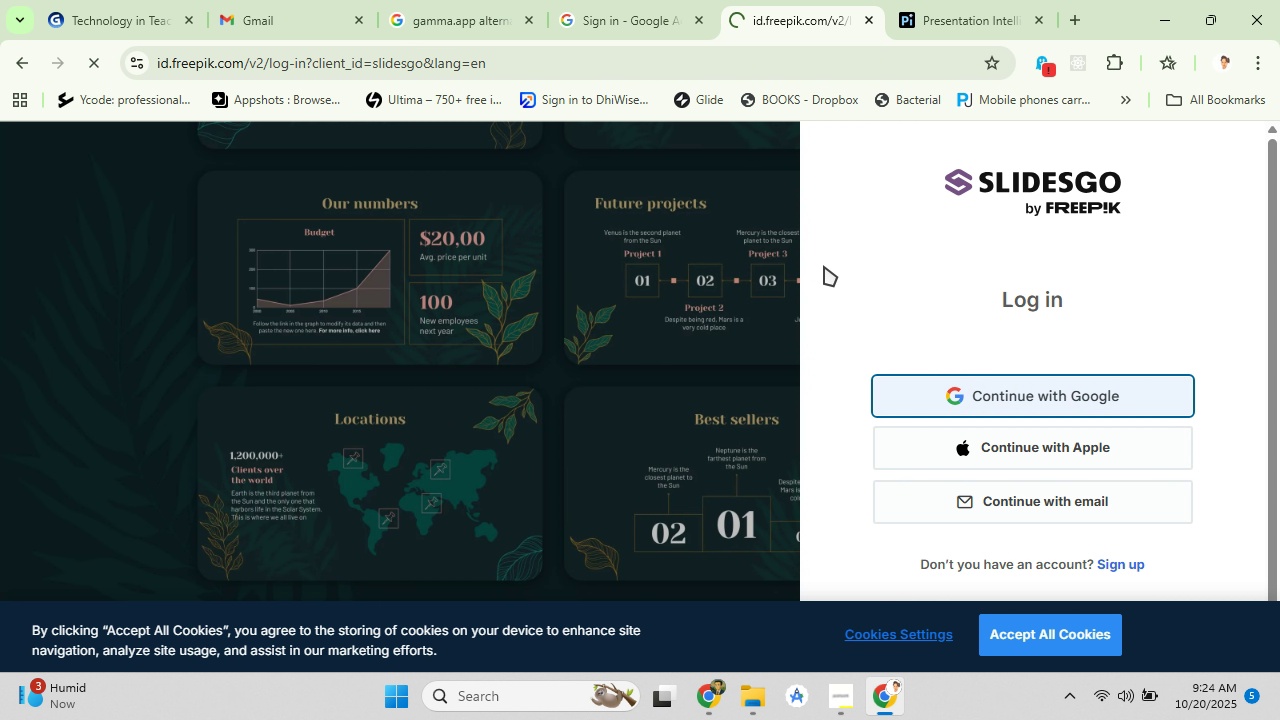 
wait(7.1)
 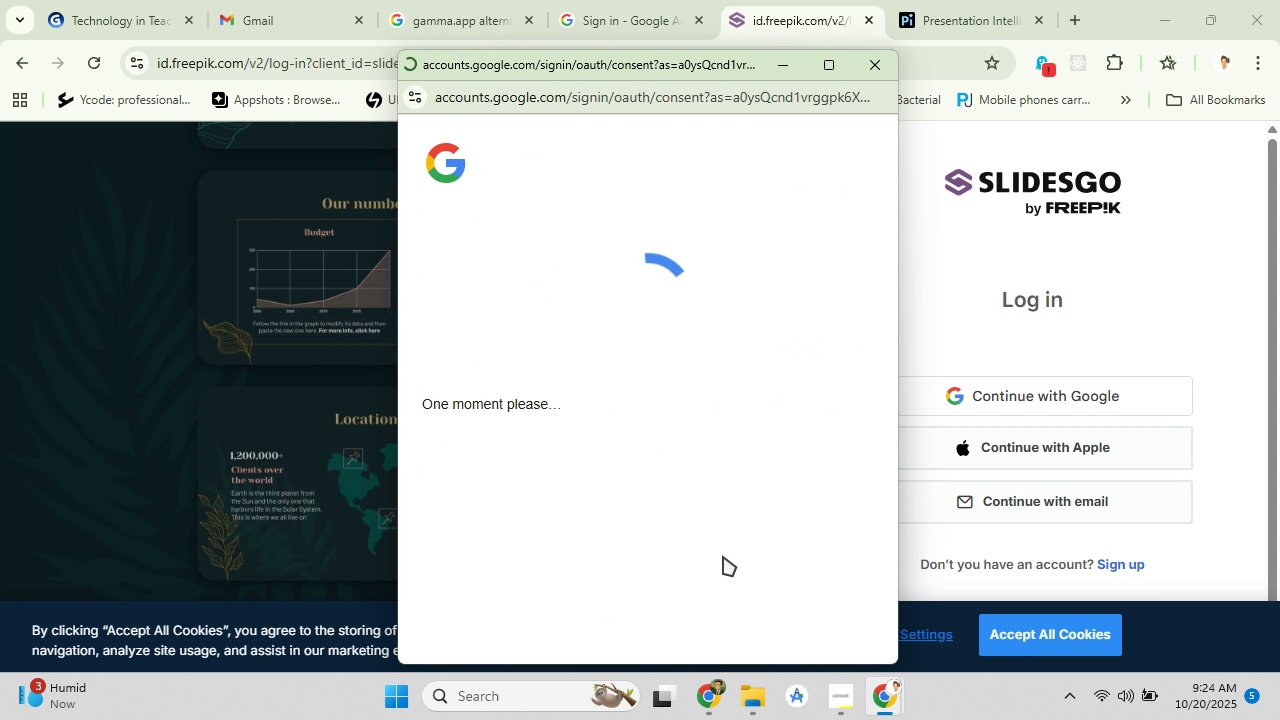 
left_click([601, 5])
 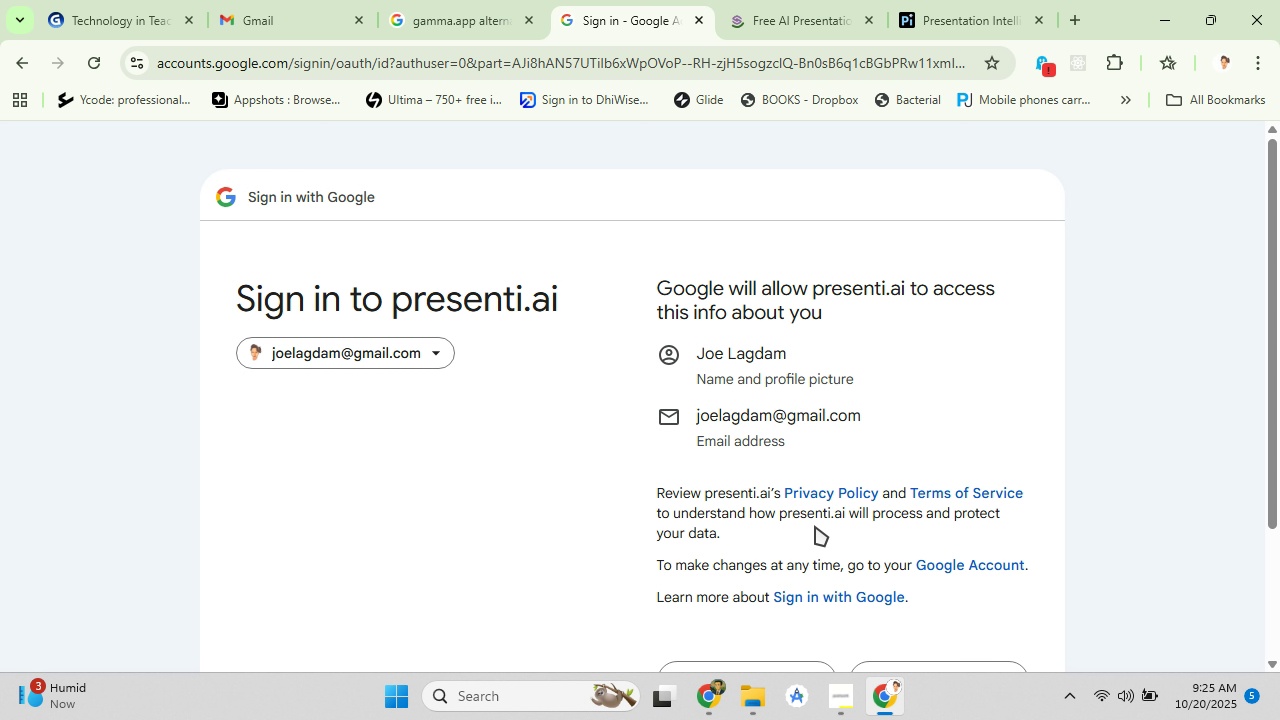 
scroll: coordinate [821, 526], scroll_direction: down, amount: 5.0
 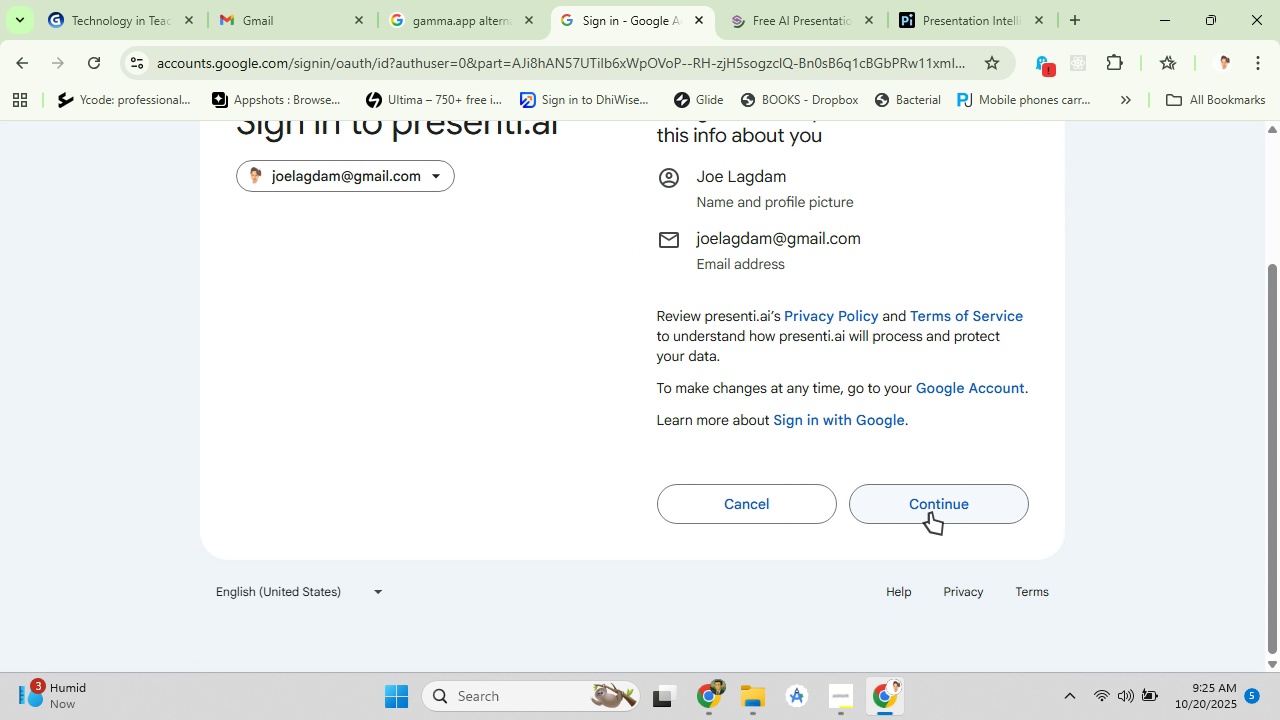 
left_click([930, 513])
 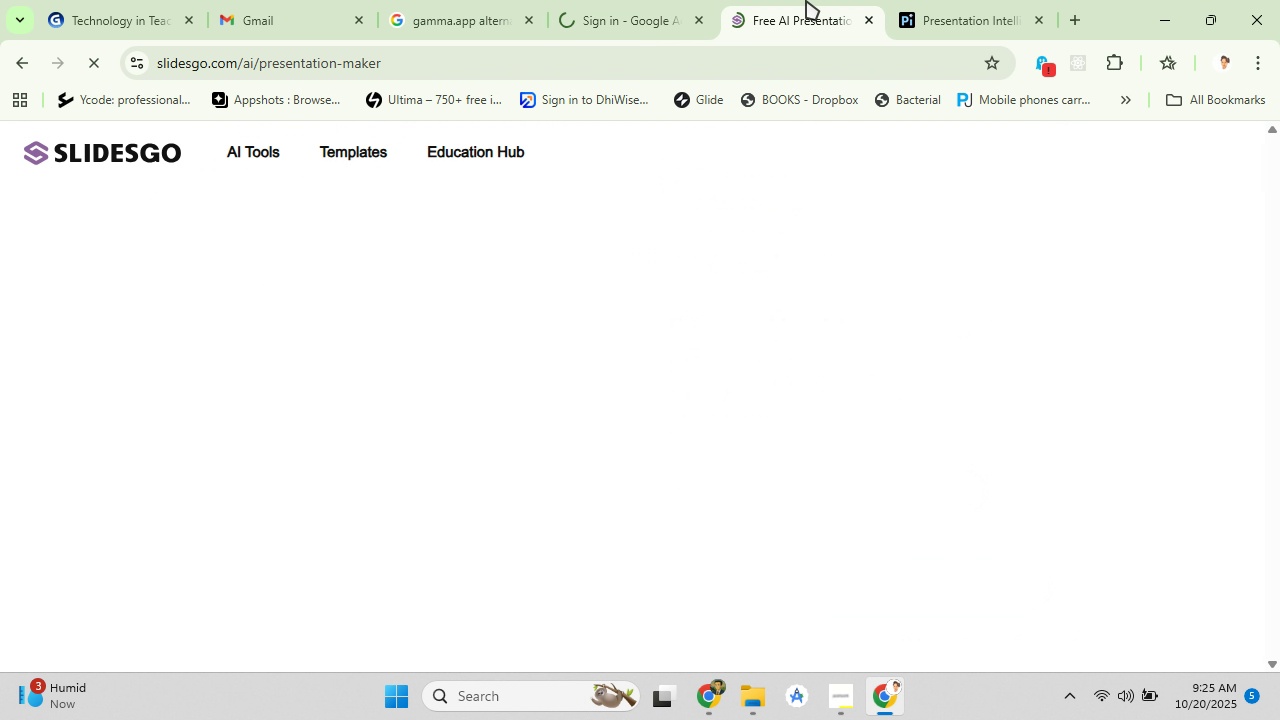 
left_click([806, 0])
 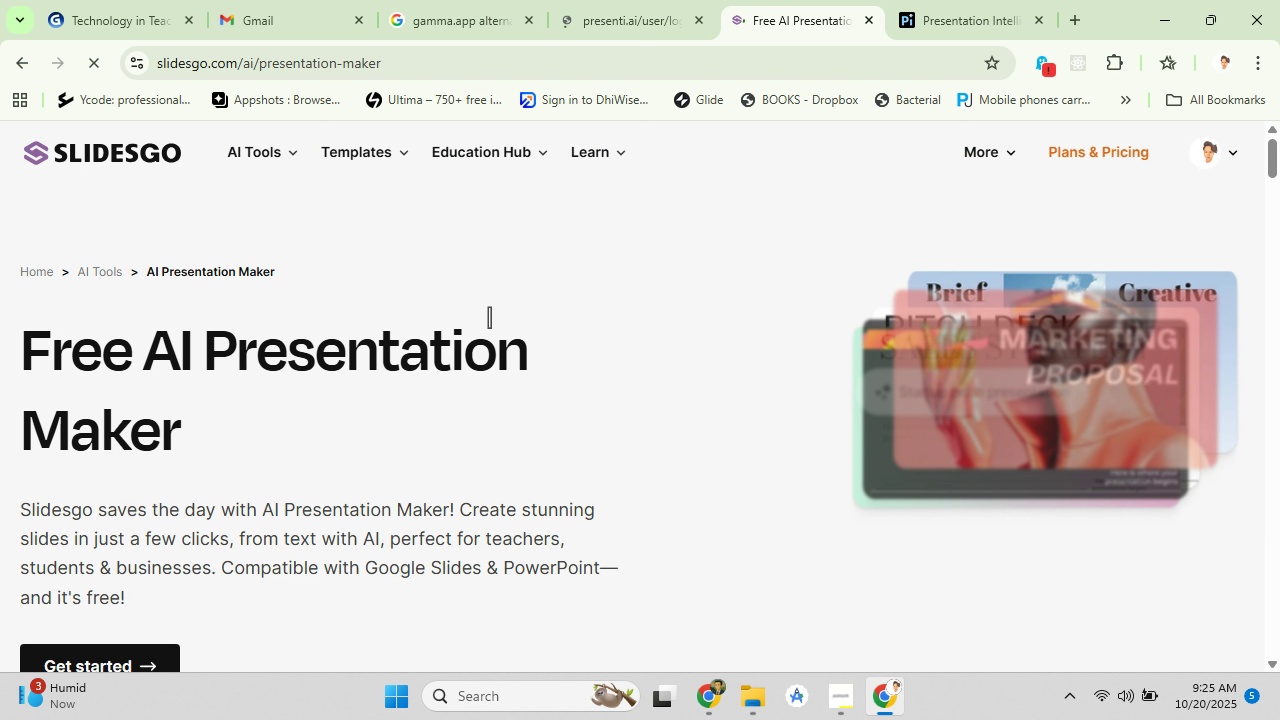 
scroll: coordinate [489, 317], scroll_direction: down, amount: 2.0
 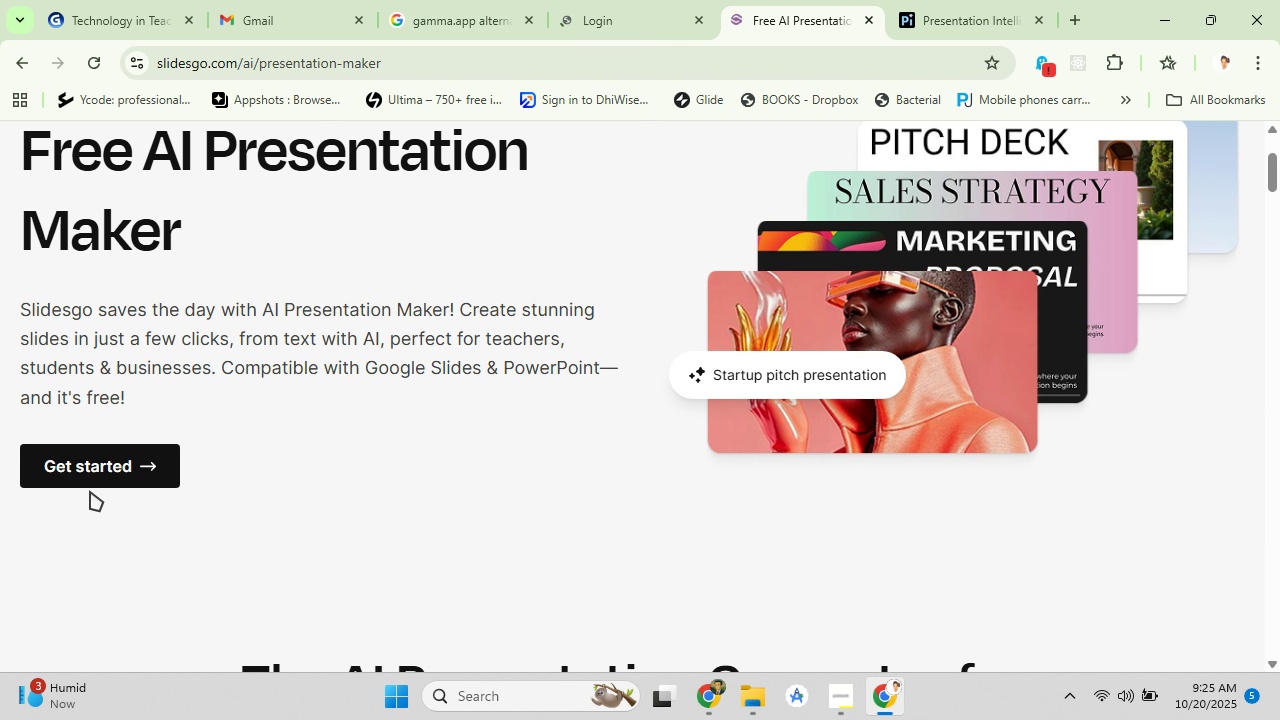 
left_click([94, 472])
 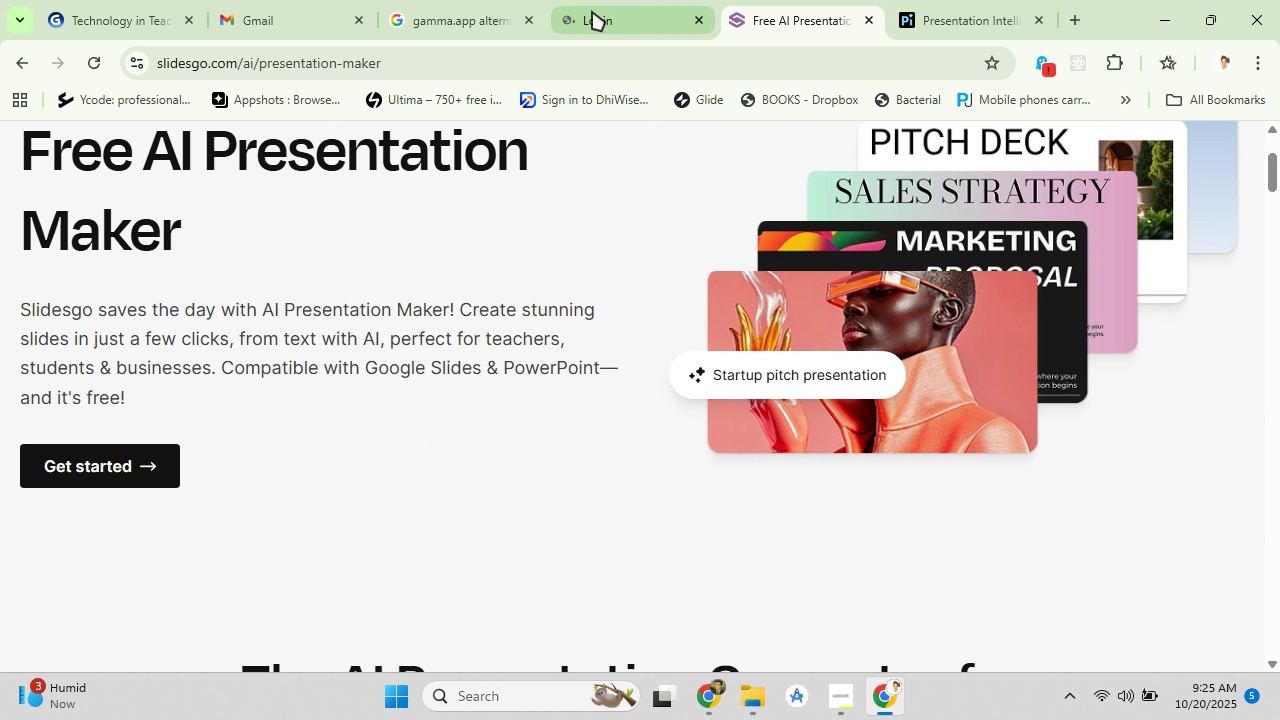 
left_click([592, 11])
 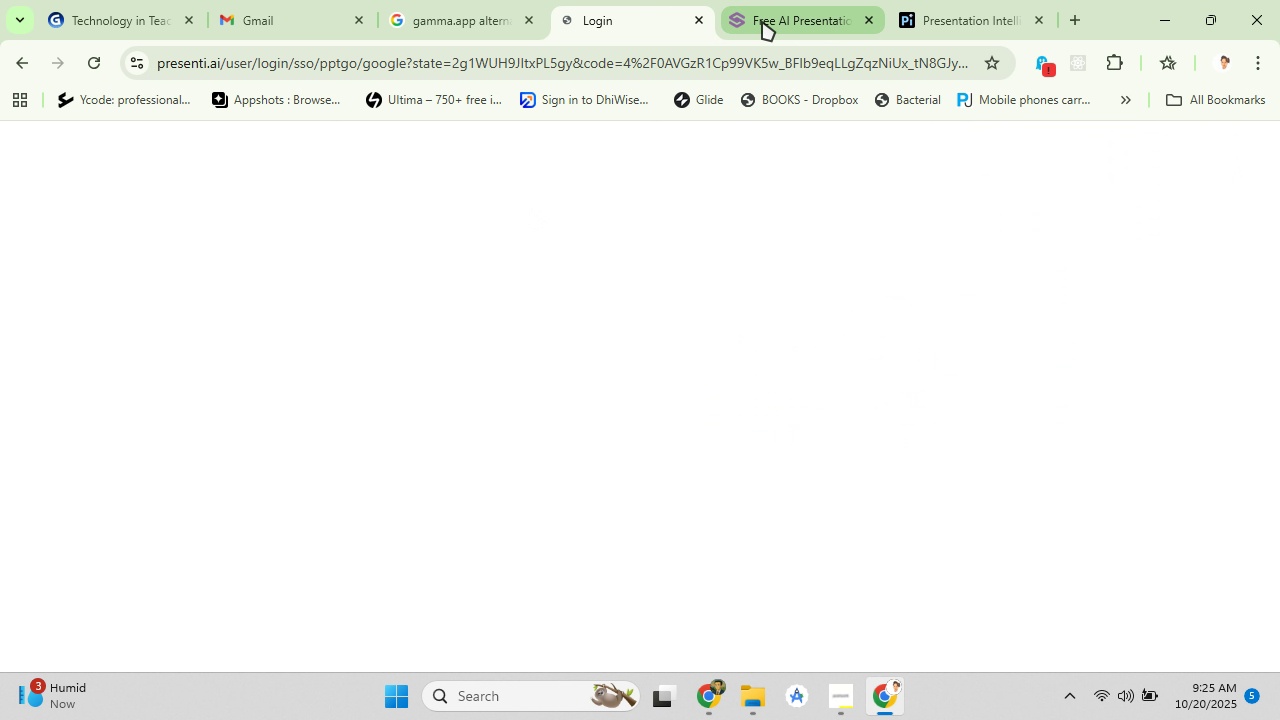 
left_click([762, 21])
 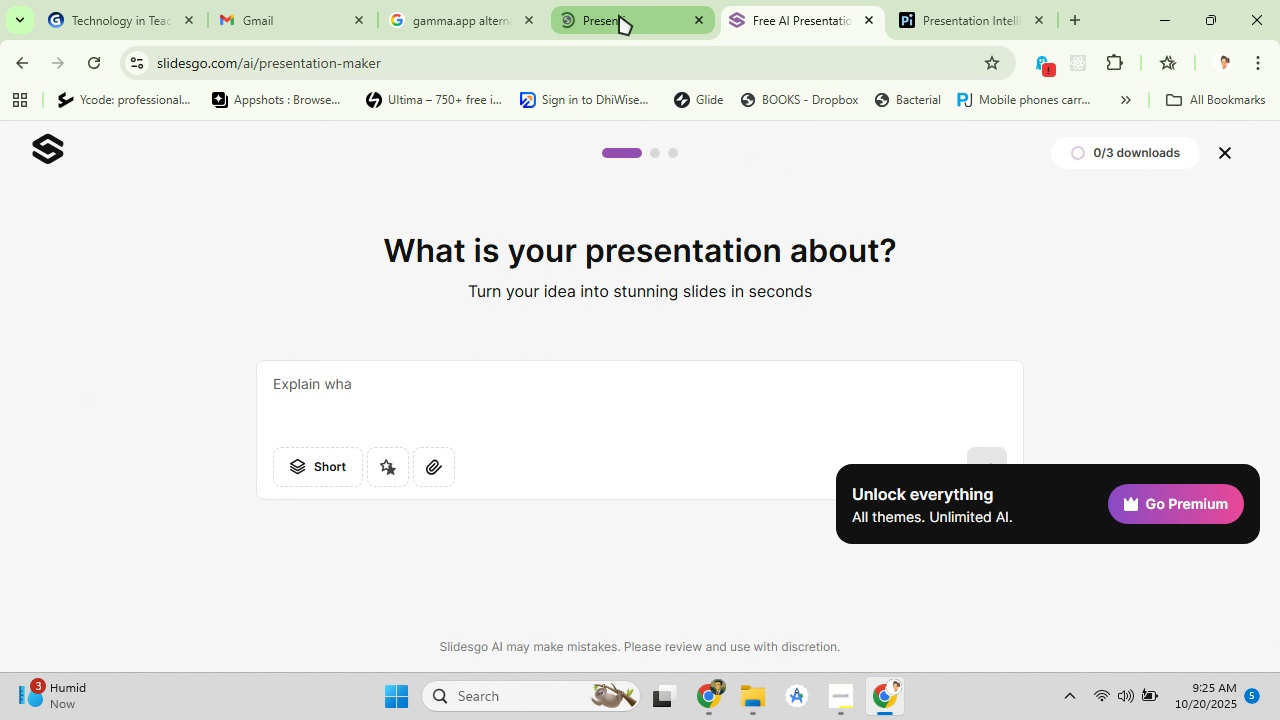 
left_click([619, 15])
 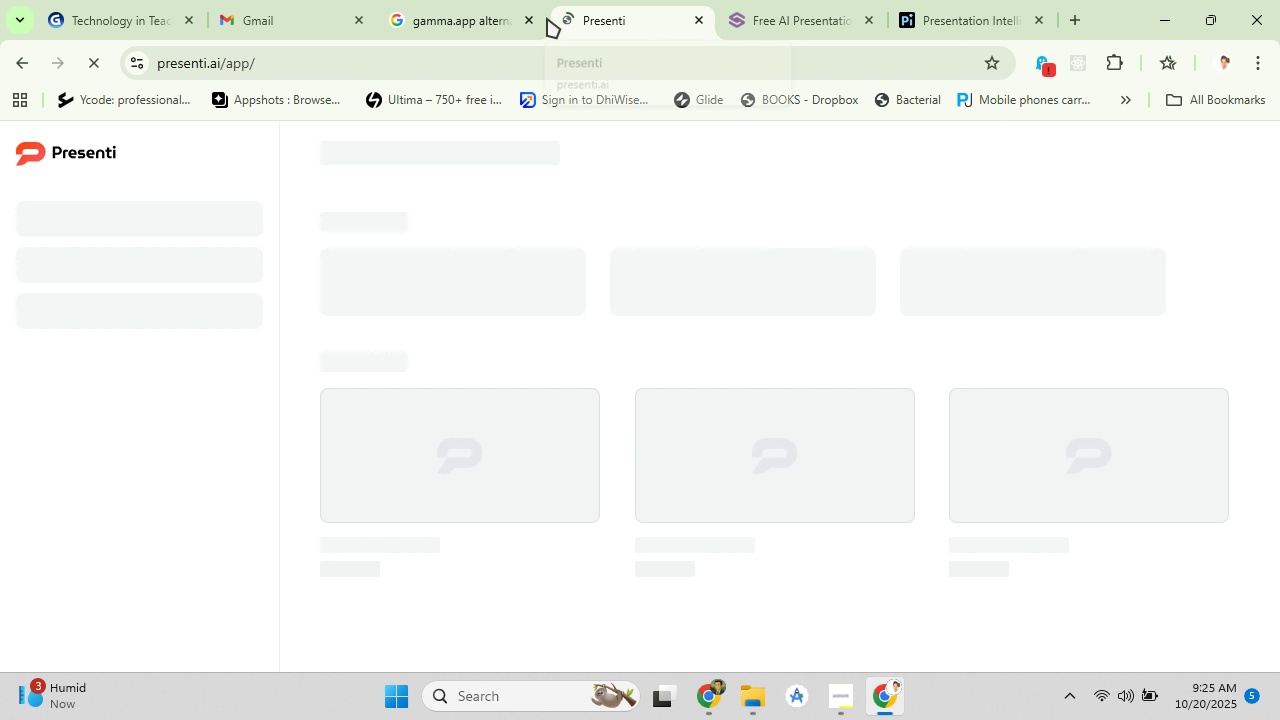 
left_click([434, 18])
 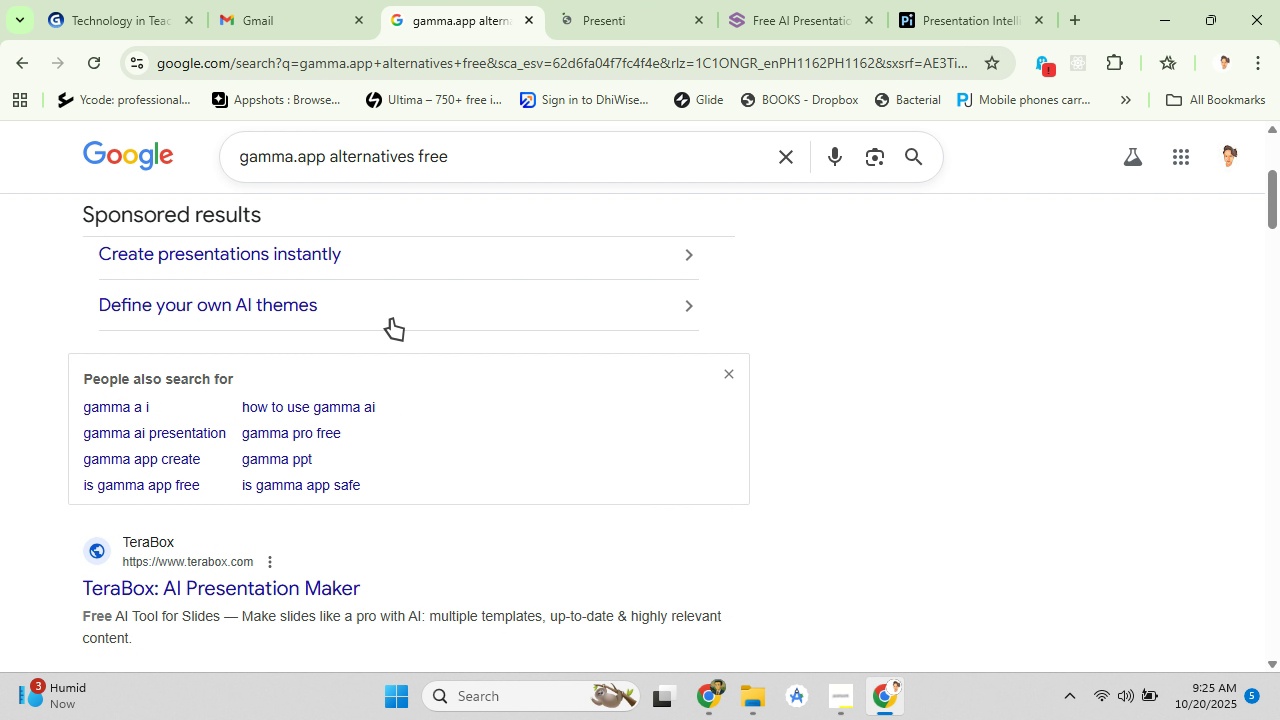 
scroll: coordinate [386, 379], scroll_direction: down, amount: 4.0
 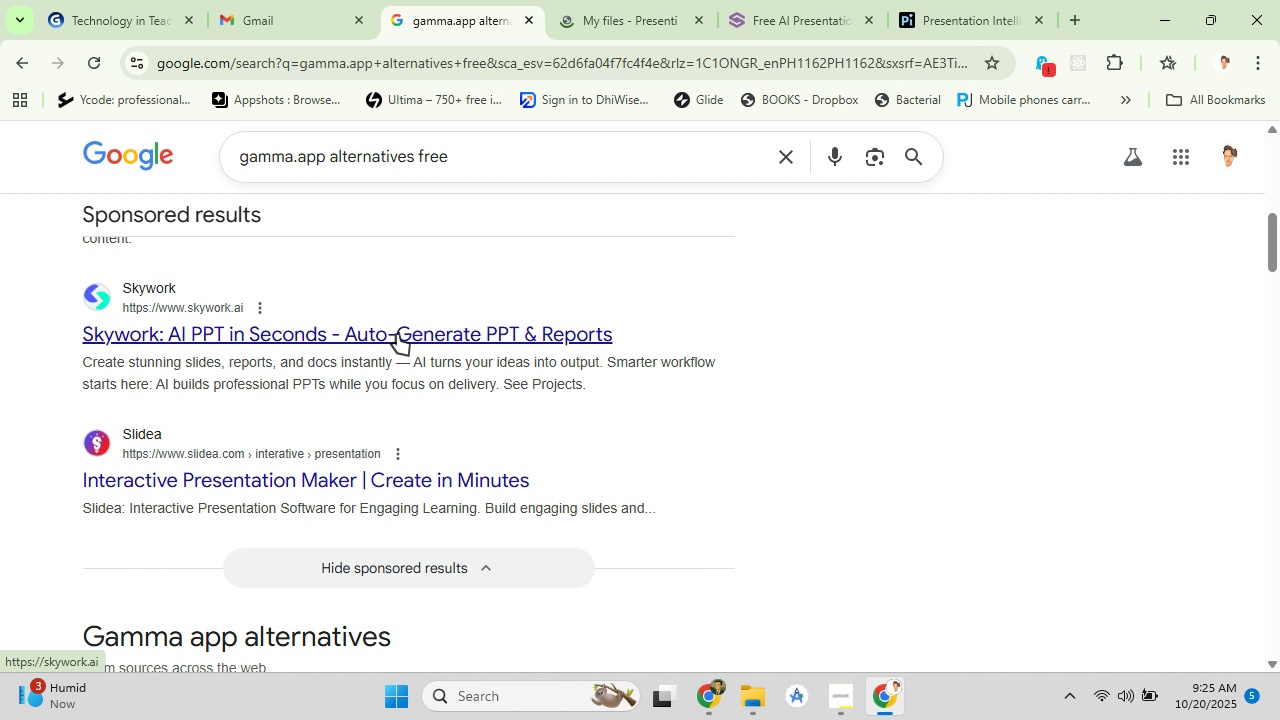 
left_click([307, 0])
 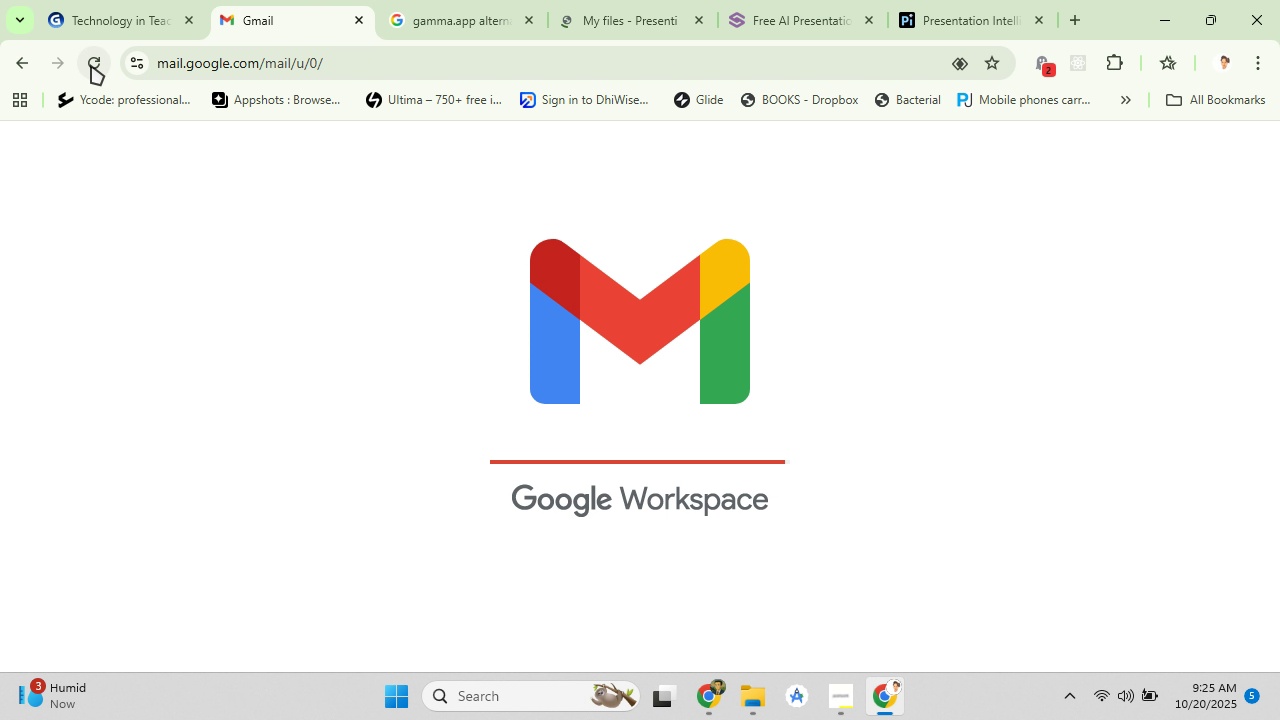 
double_click([107, 14])
 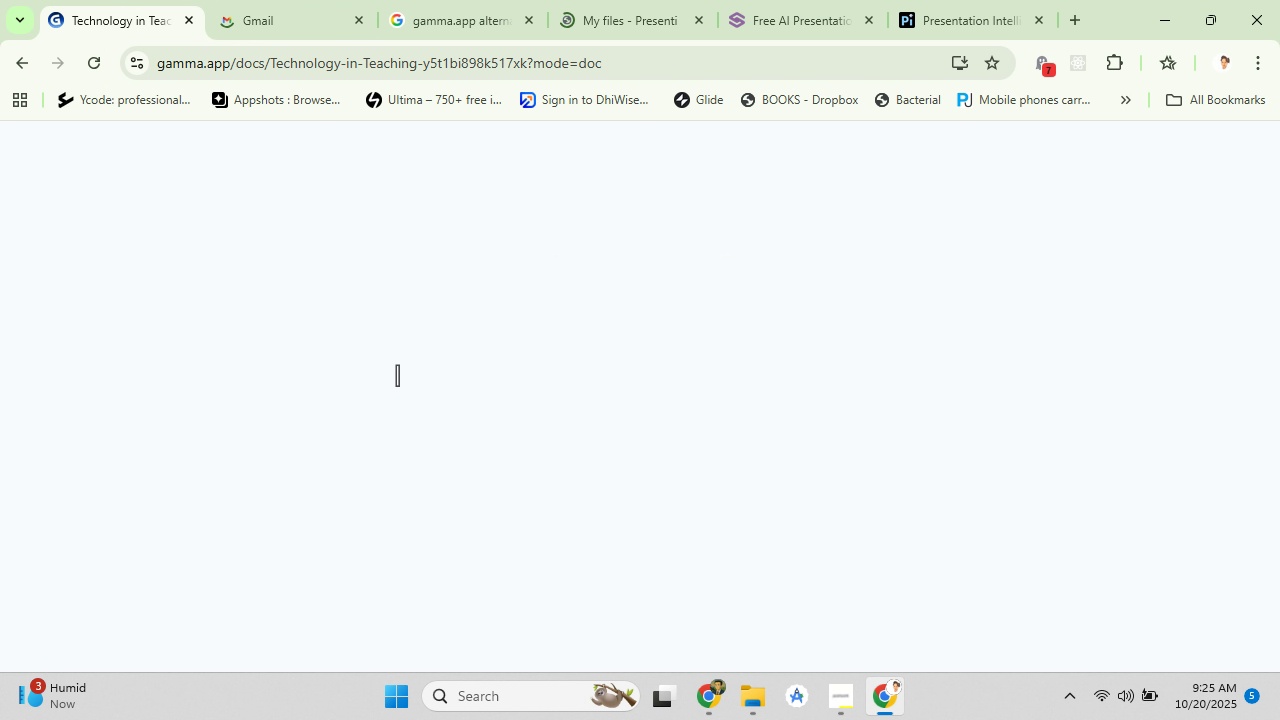 
scroll: coordinate [398, 394], scroll_direction: down, amount: 3.0
 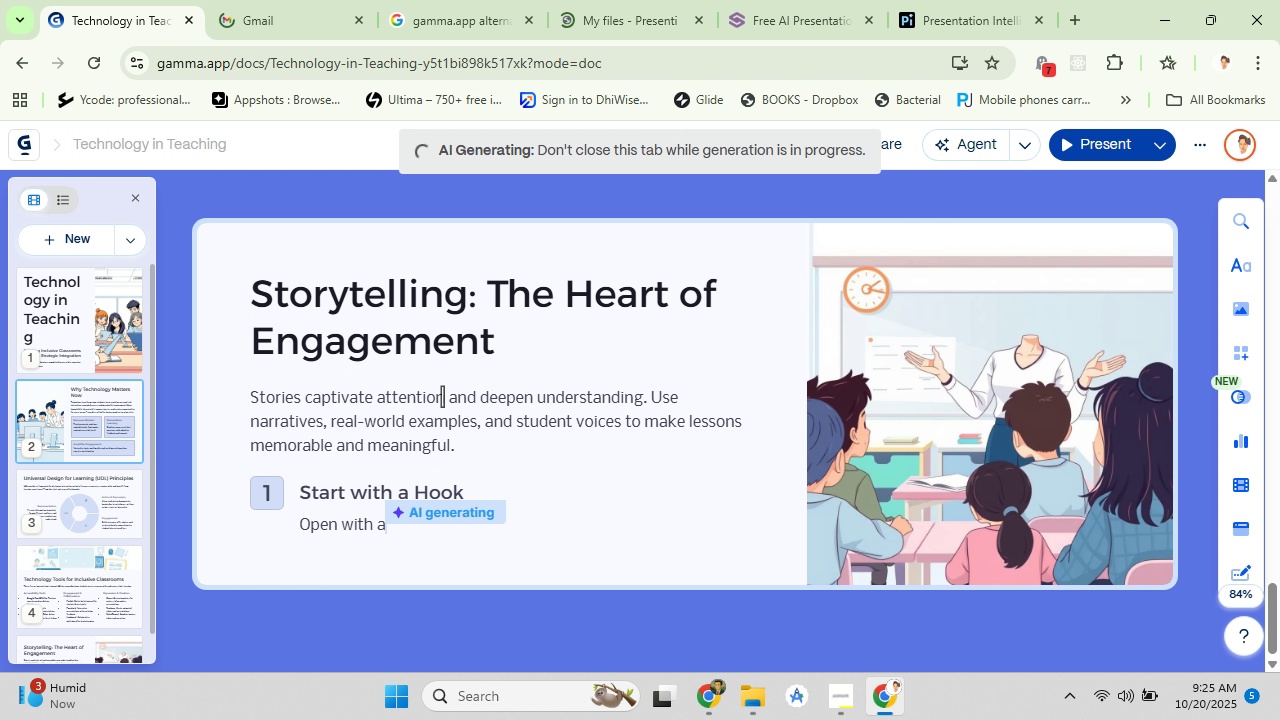 
wait(8.42)
 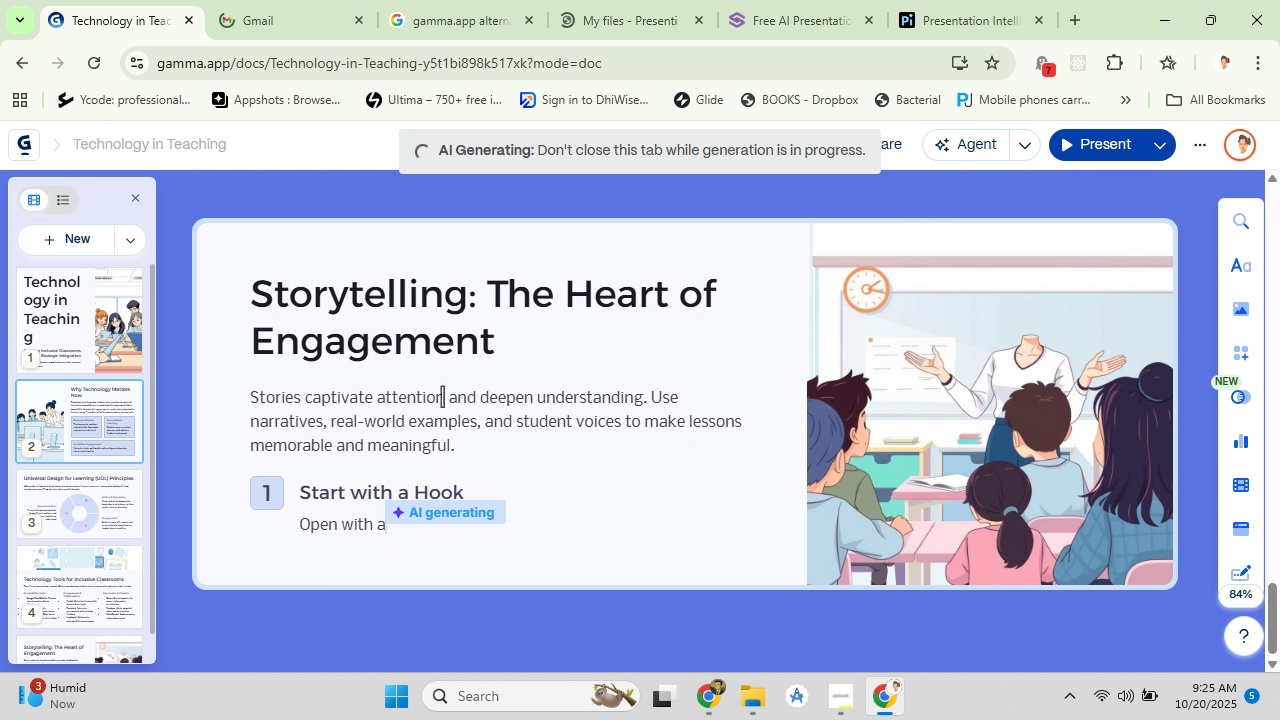 
scroll: coordinate [442, 398], scroll_direction: up, amount: 4.0
 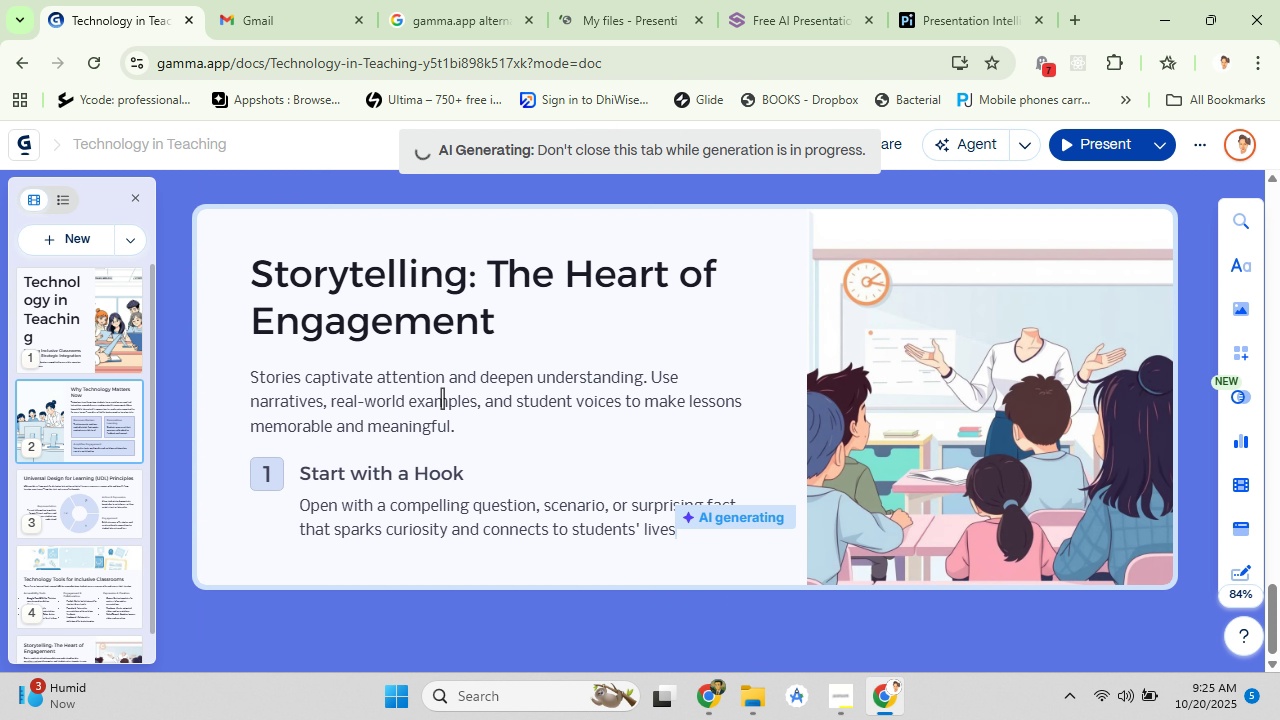 
scroll: coordinate [122, 550], scroll_direction: down, amount: 4.0
 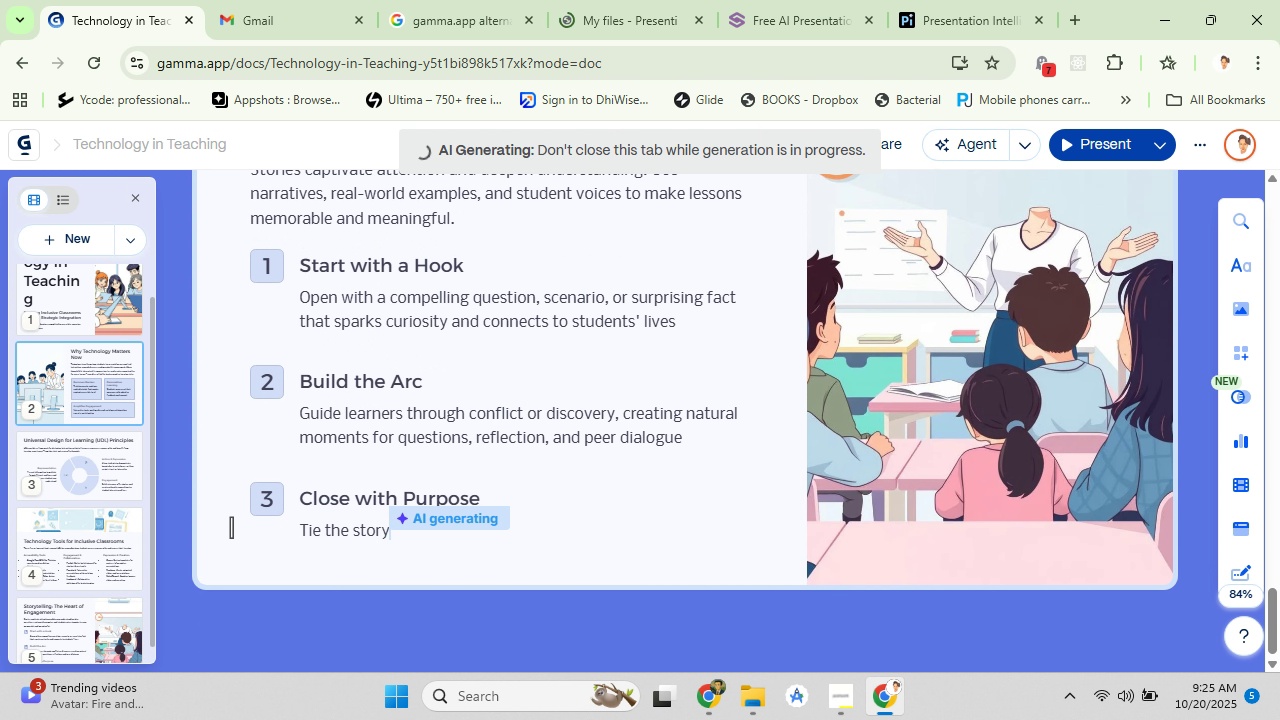 
wait(13.16)
 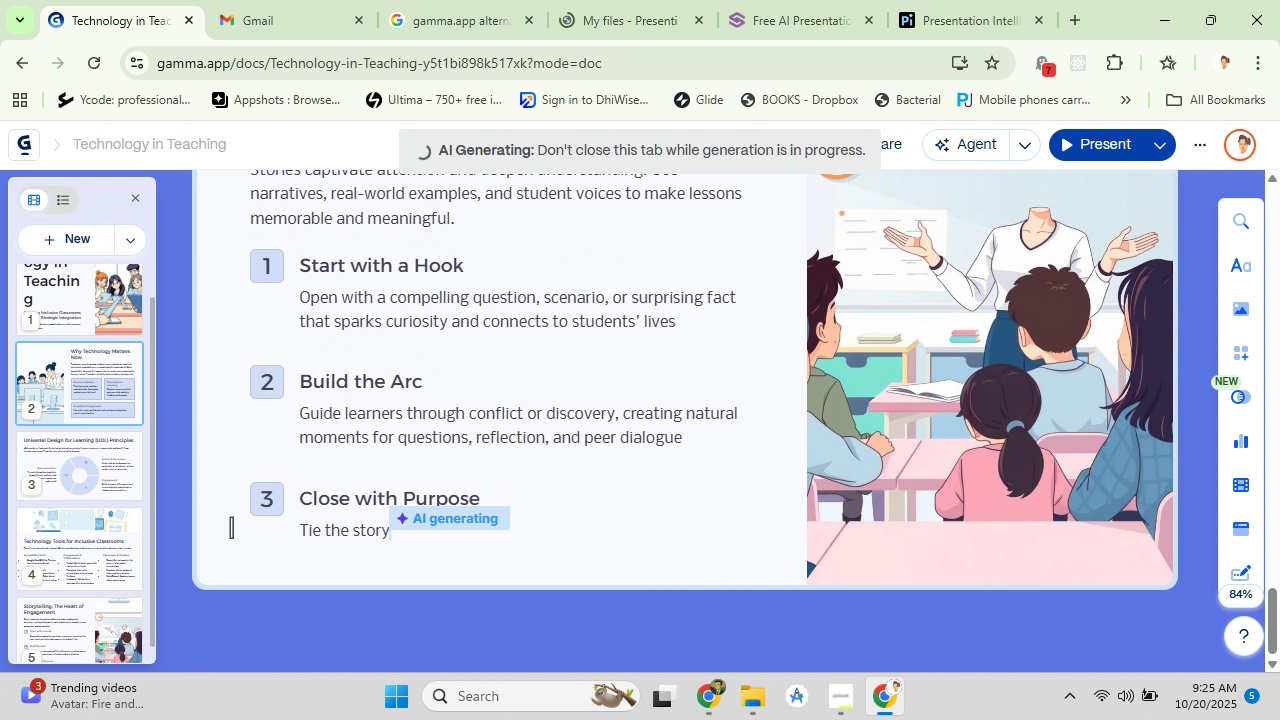 
scroll: coordinate [138, 434], scroll_direction: down, amount: 4.0
 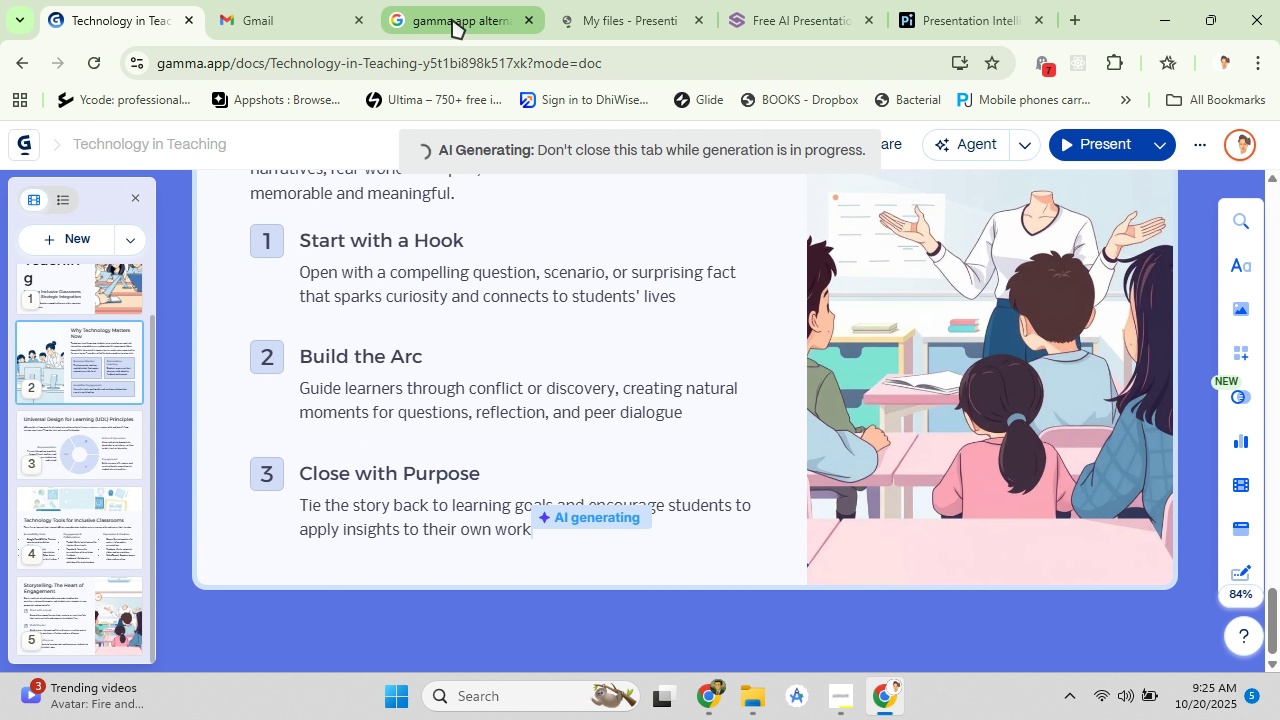 
left_click([452, 19])
 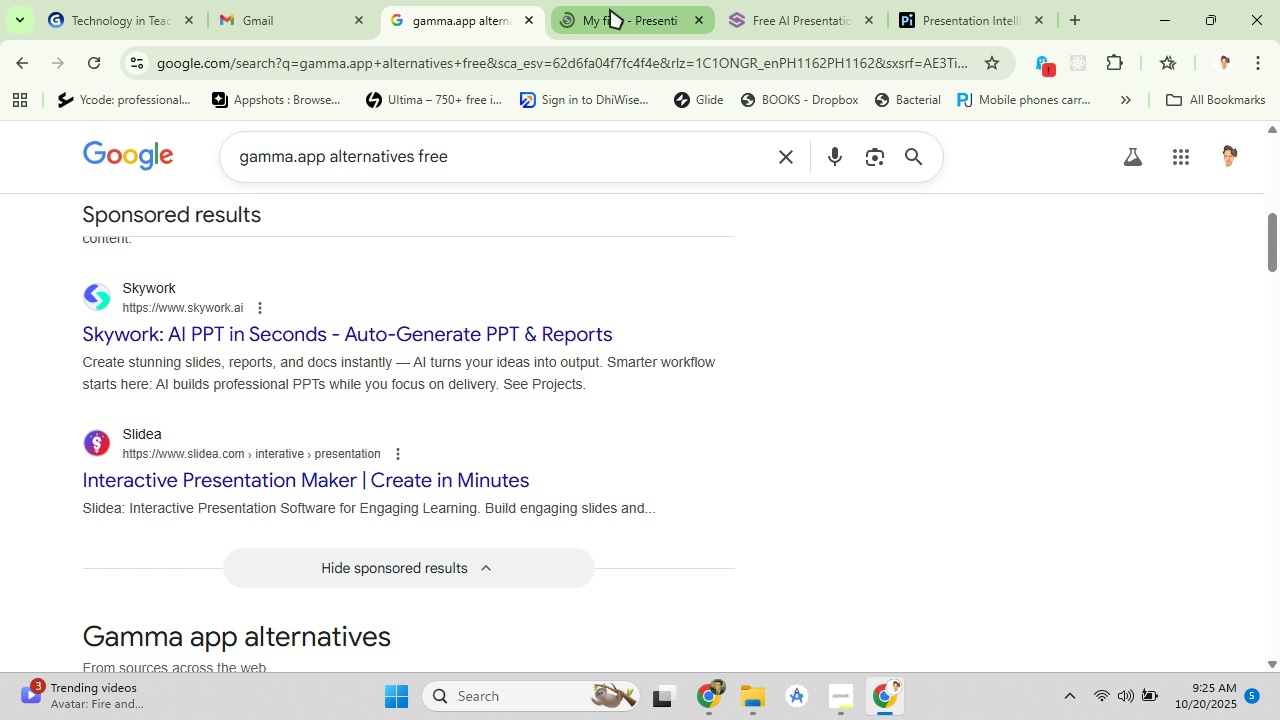 
left_click([610, 9])
 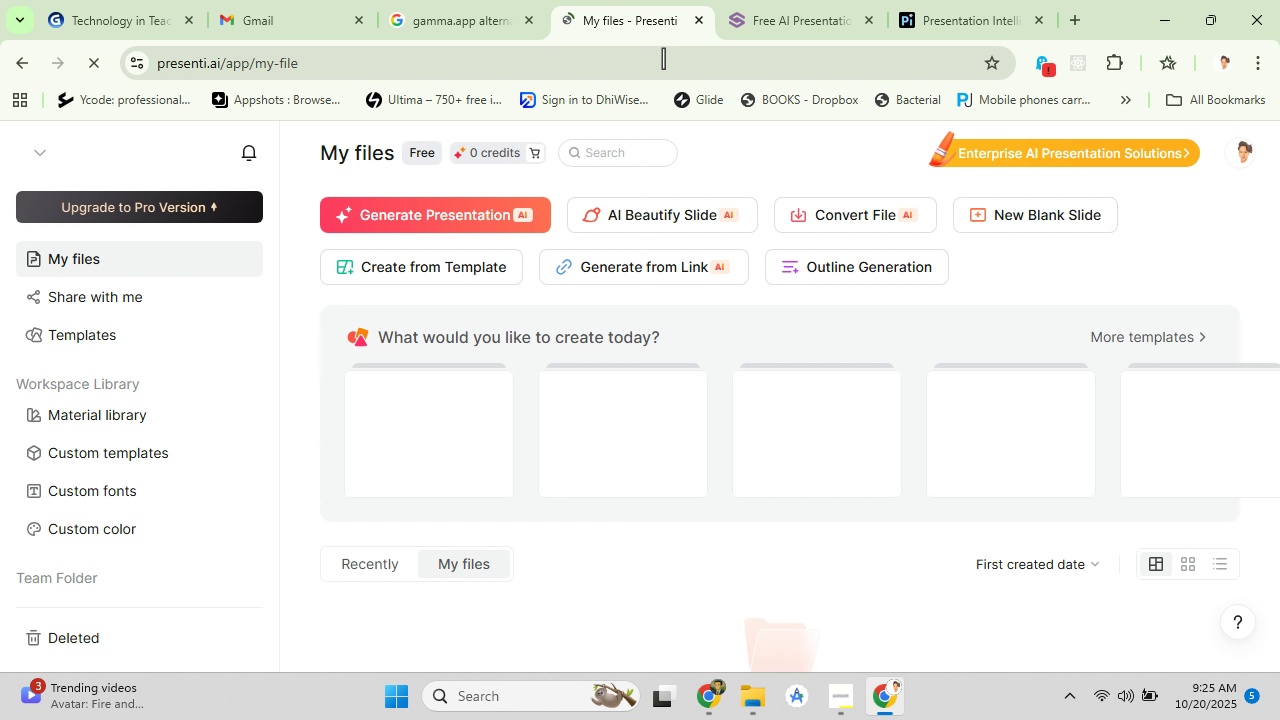 
mouse_move([585, 414])
 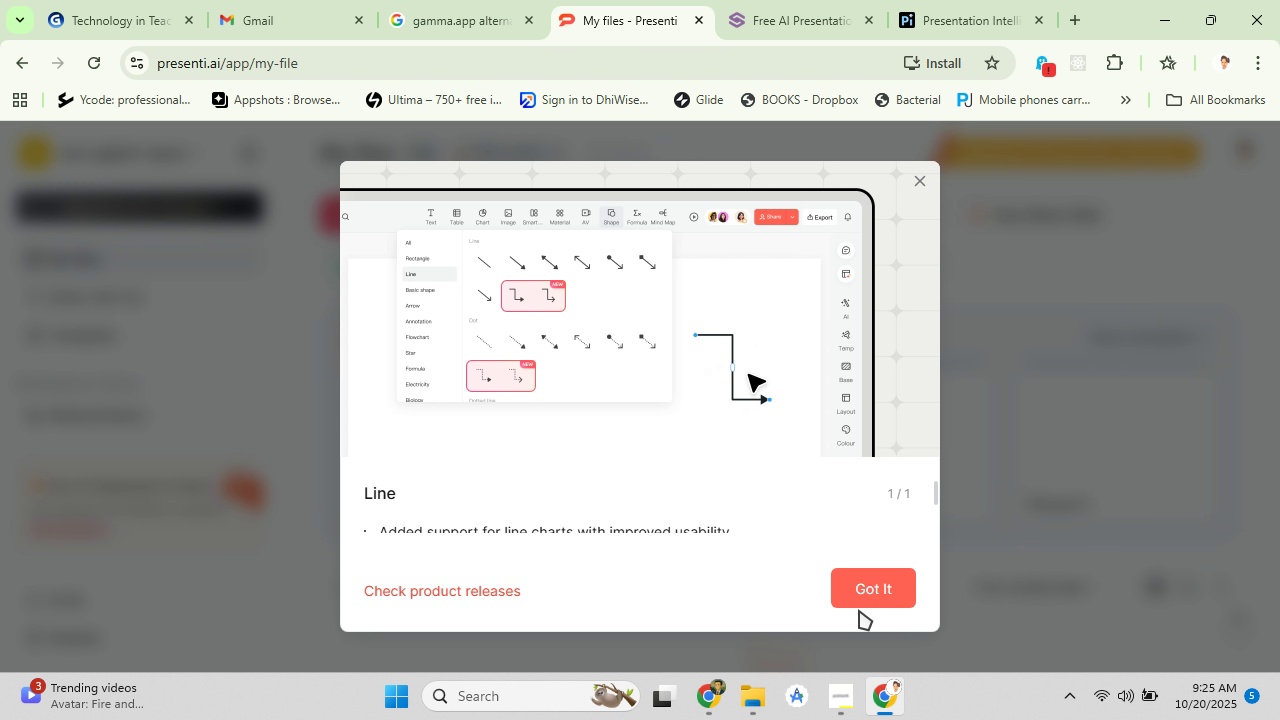 
left_click([865, 590])
 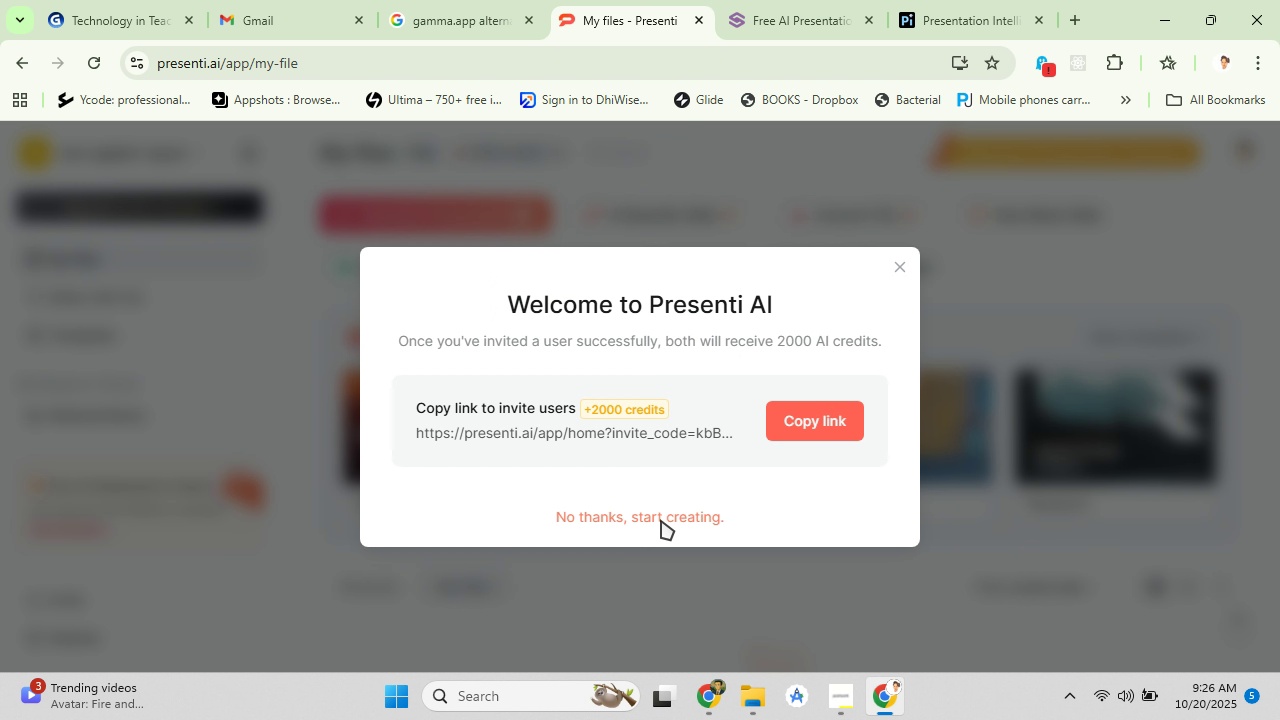 
scroll: coordinate [109, 510], scroll_direction: down, amount: 8.0
 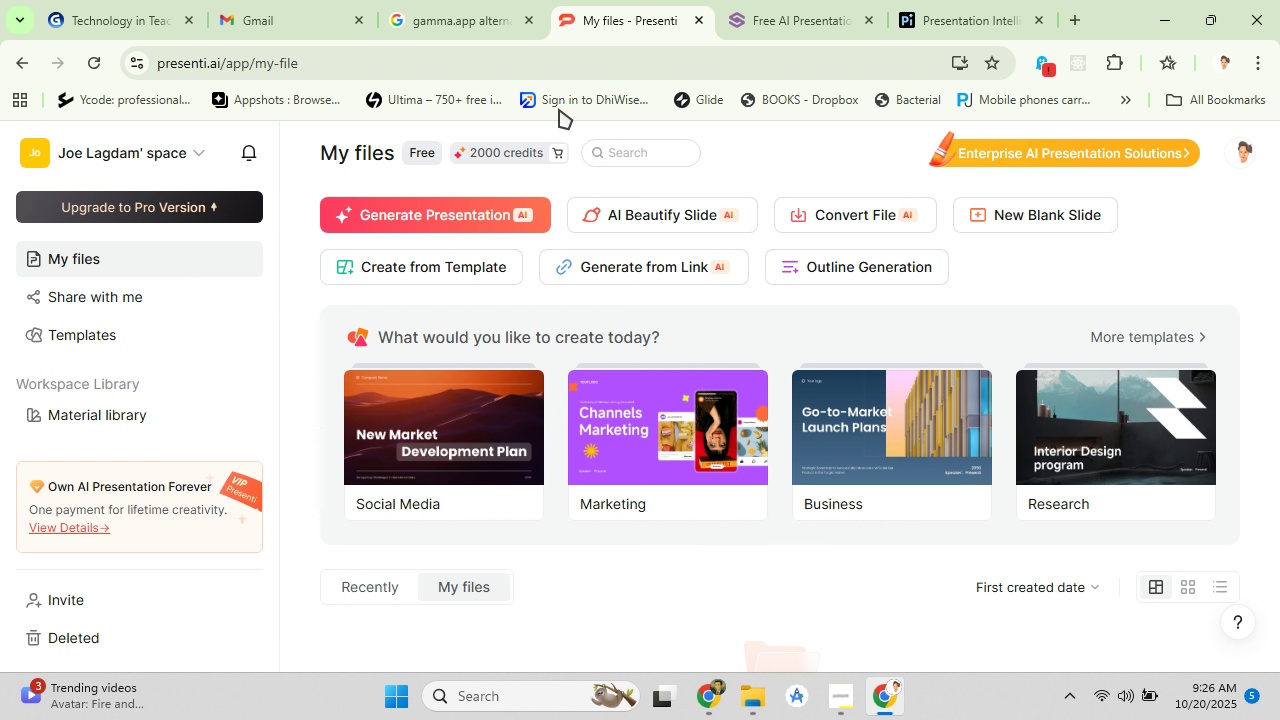 
left_click([799, 14])
 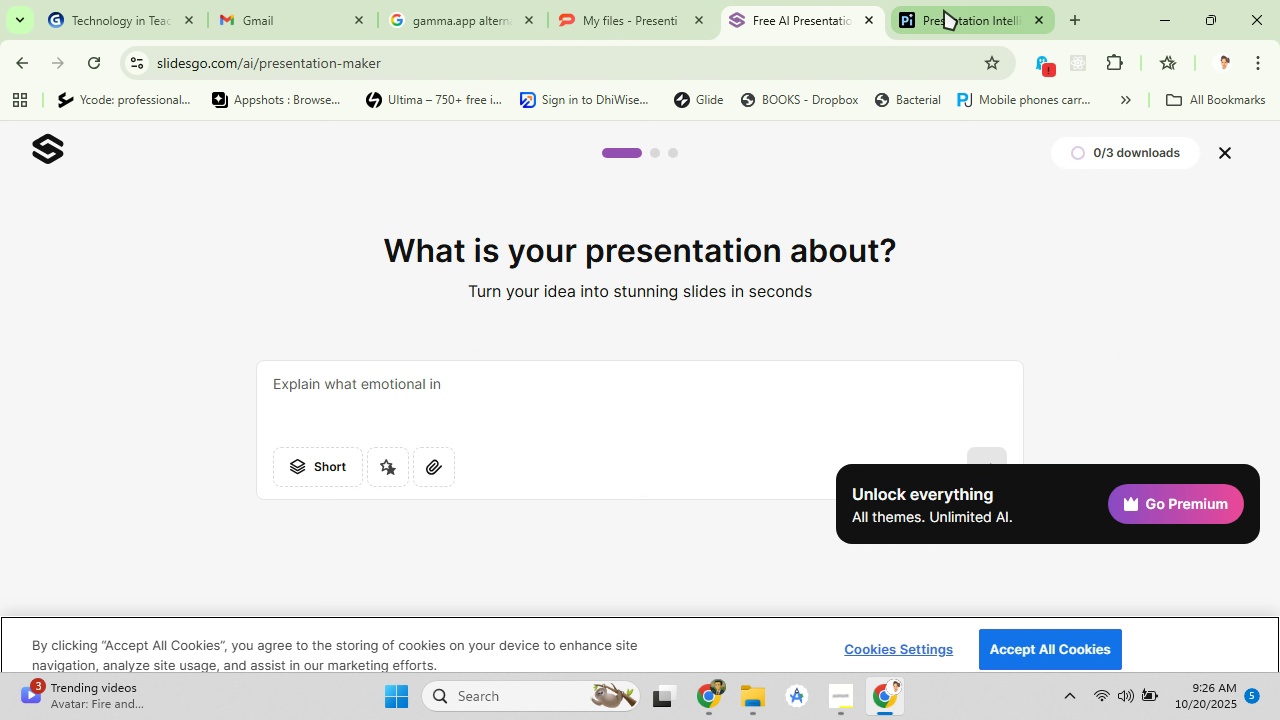 
left_click([1003, 6])
 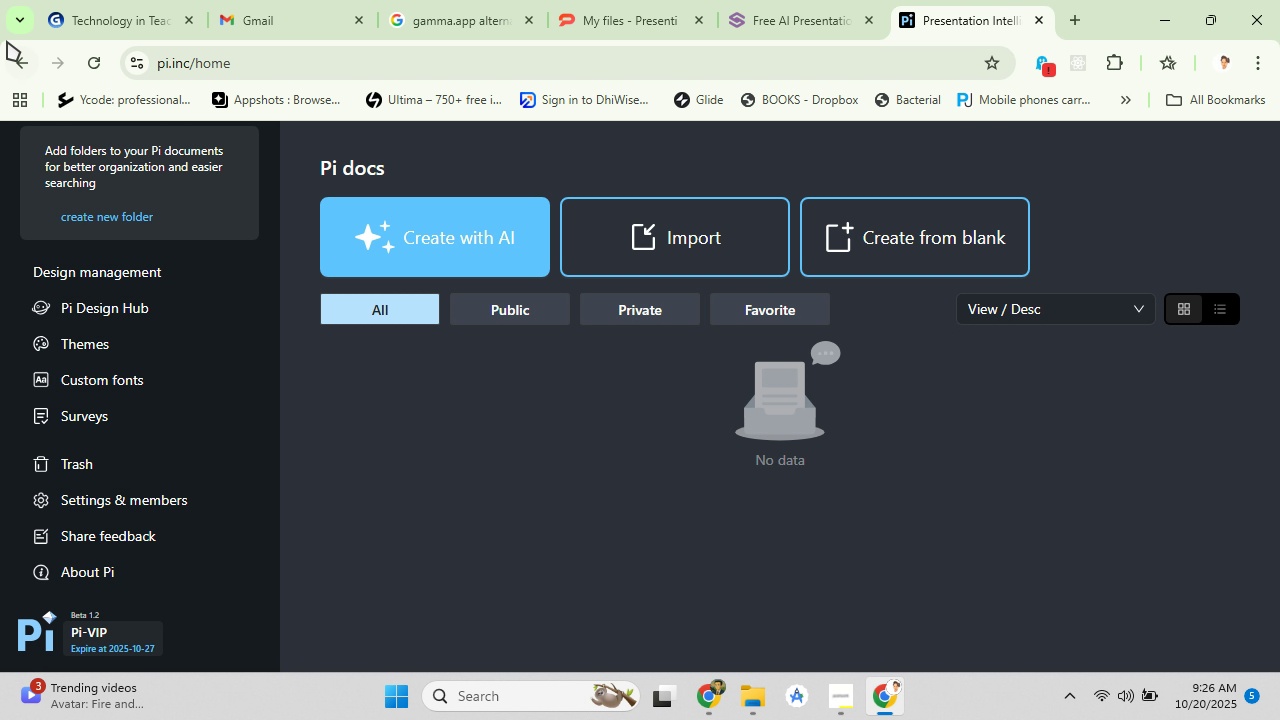 
left_click([57, 8])
 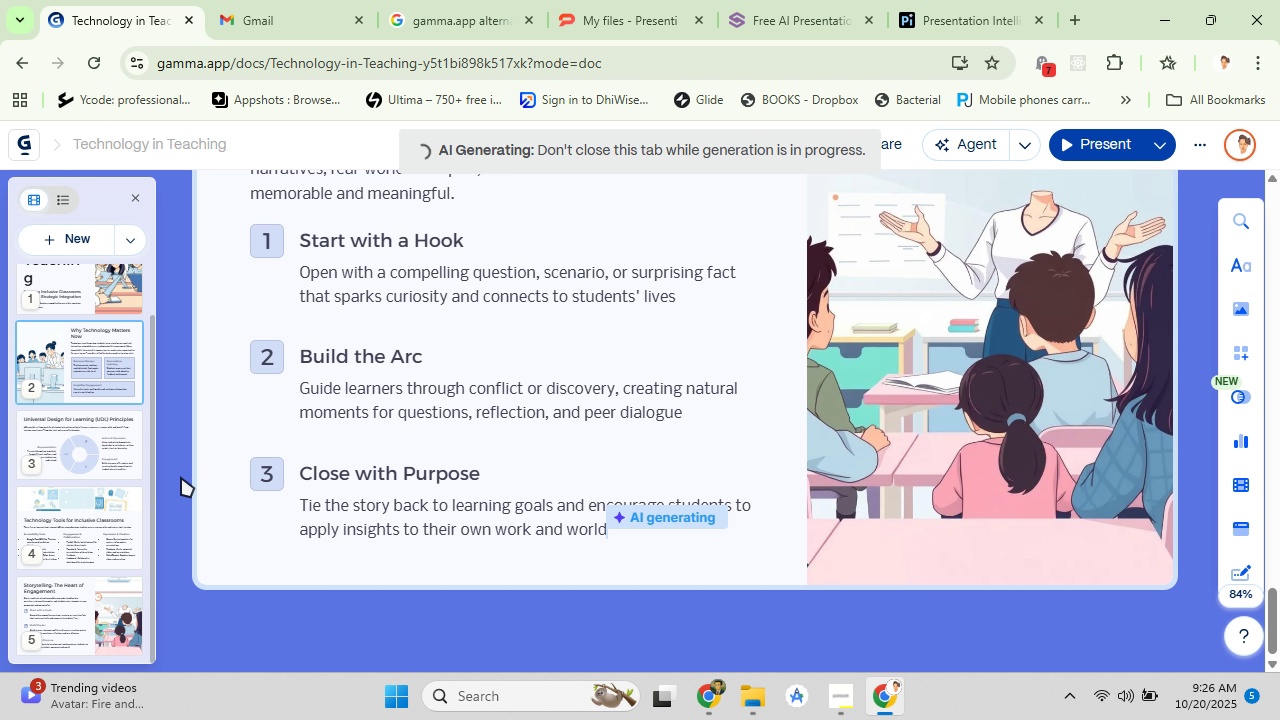 
scroll: coordinate [331, 576], scroll_direction: down, amount: 6.0
 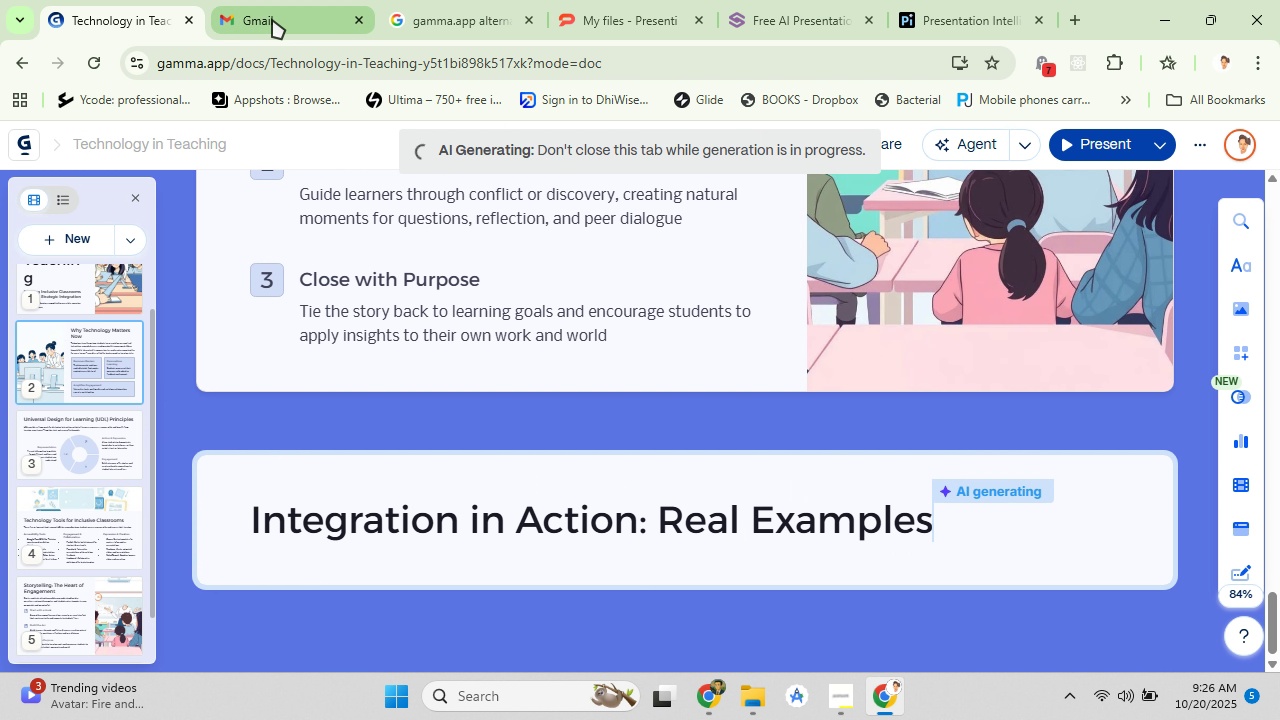 
left_click([272, 19])
 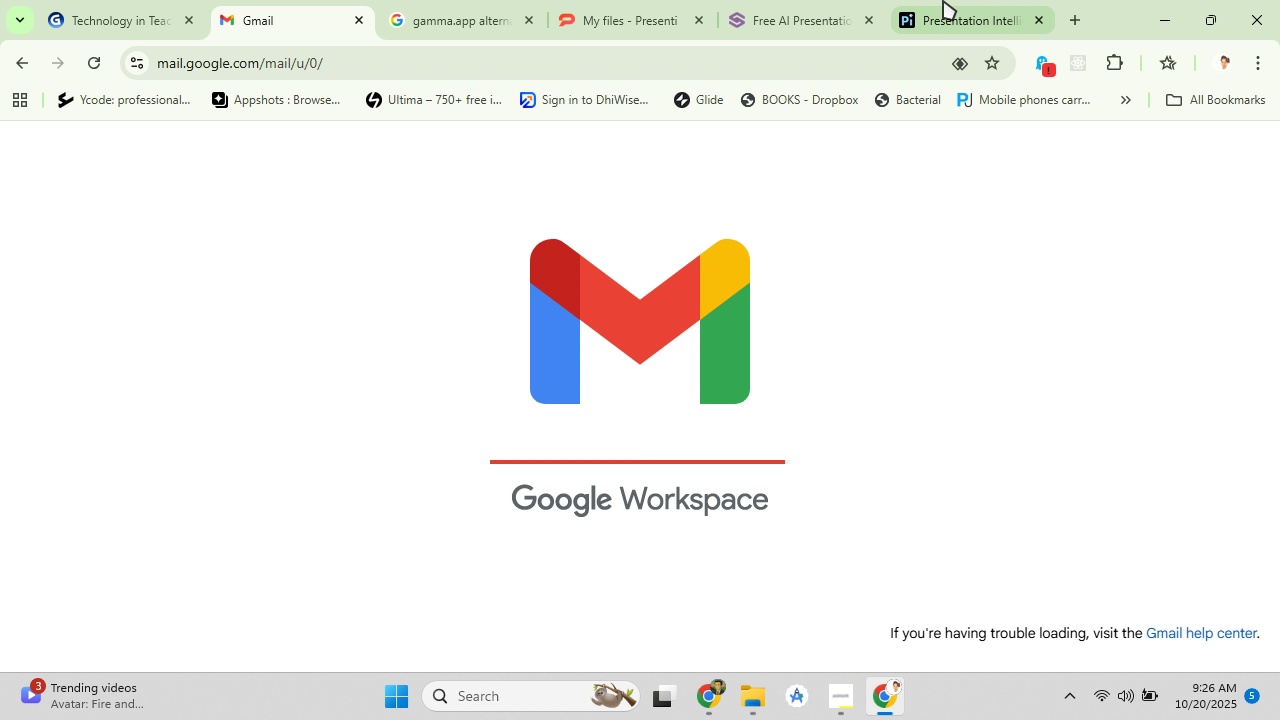 
left_click([1081, 18])
 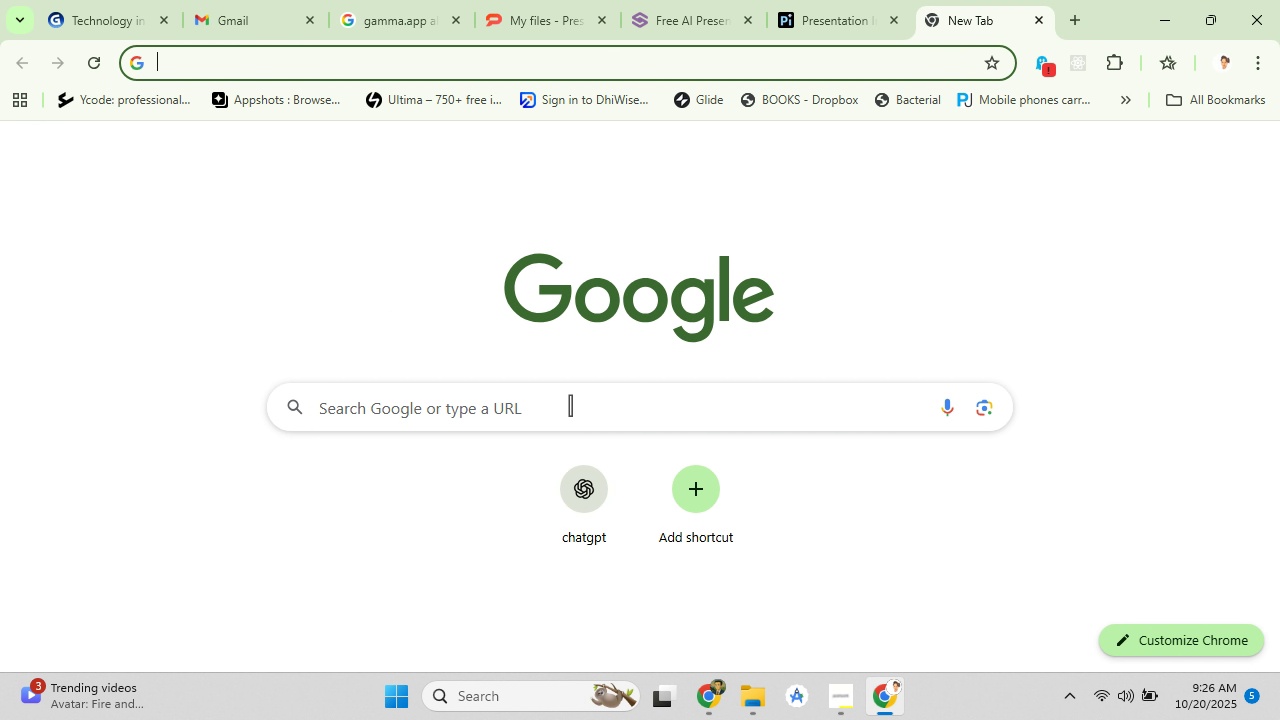 
left_click([571, 404])
 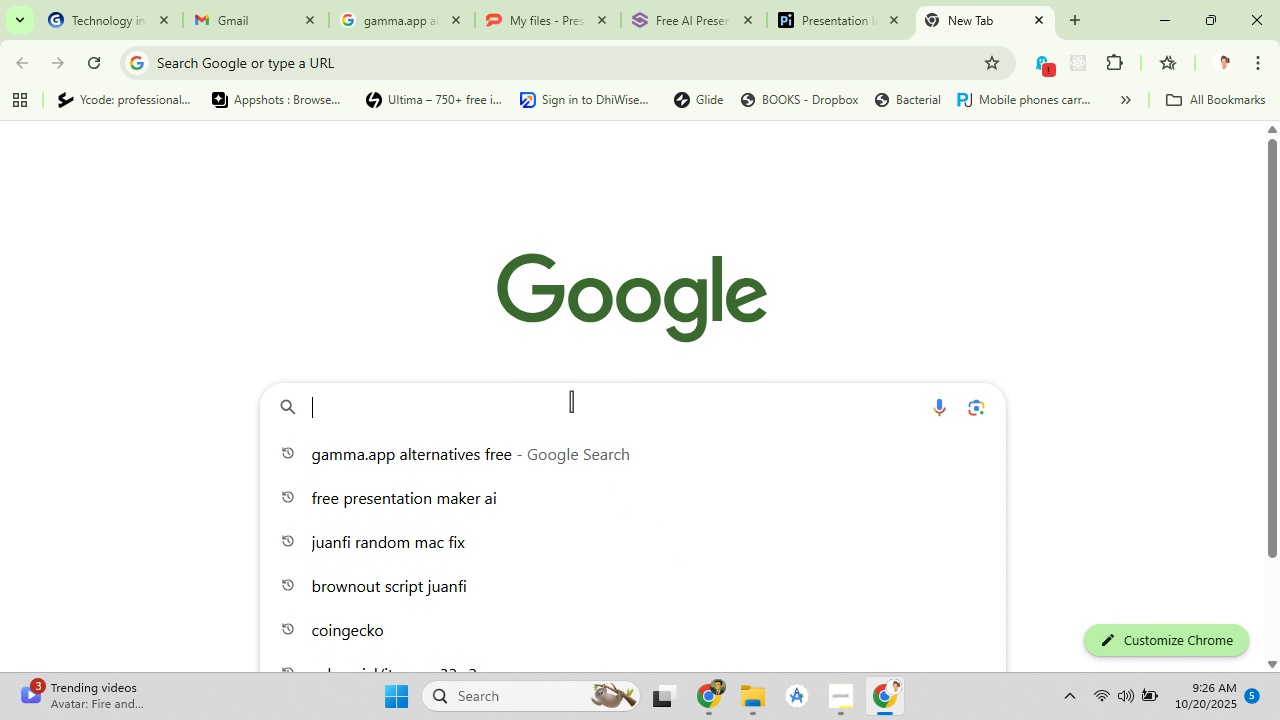 
type(twe)
key(Backspace)
type(e)
key(Backspace)
key(Backspace)
type(echnology in tea)
 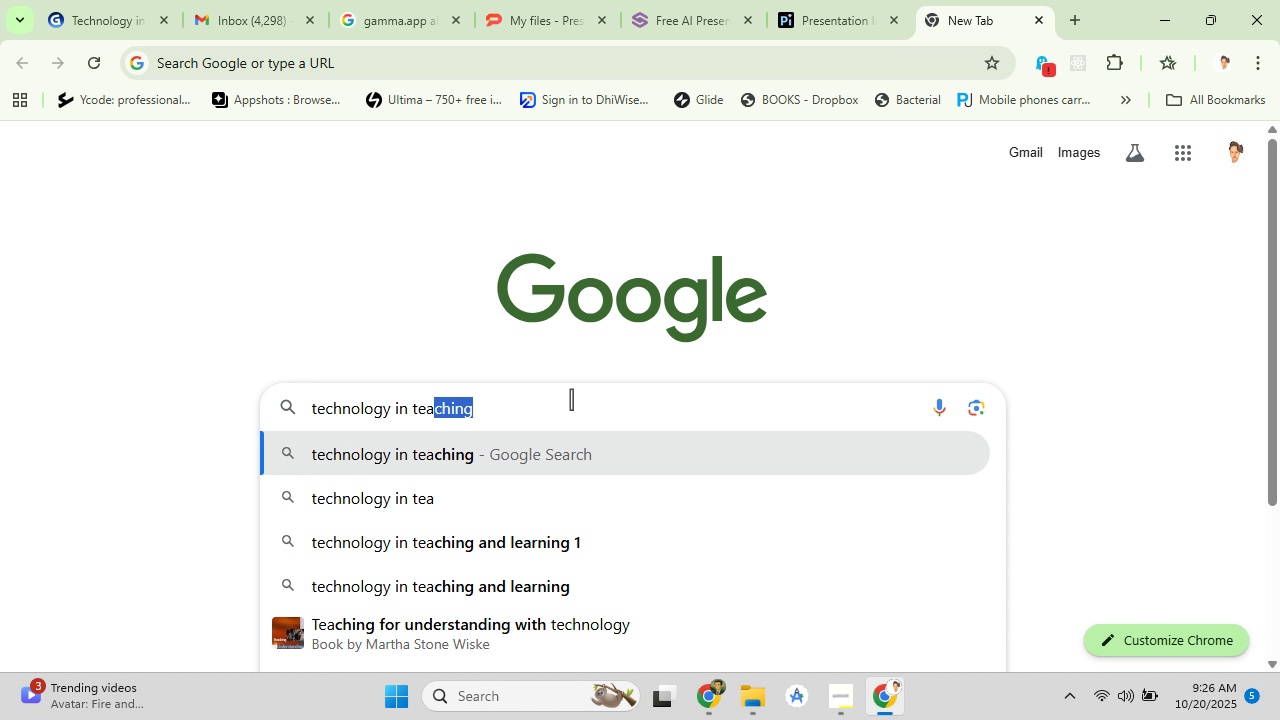 
left_click([571, 399])
 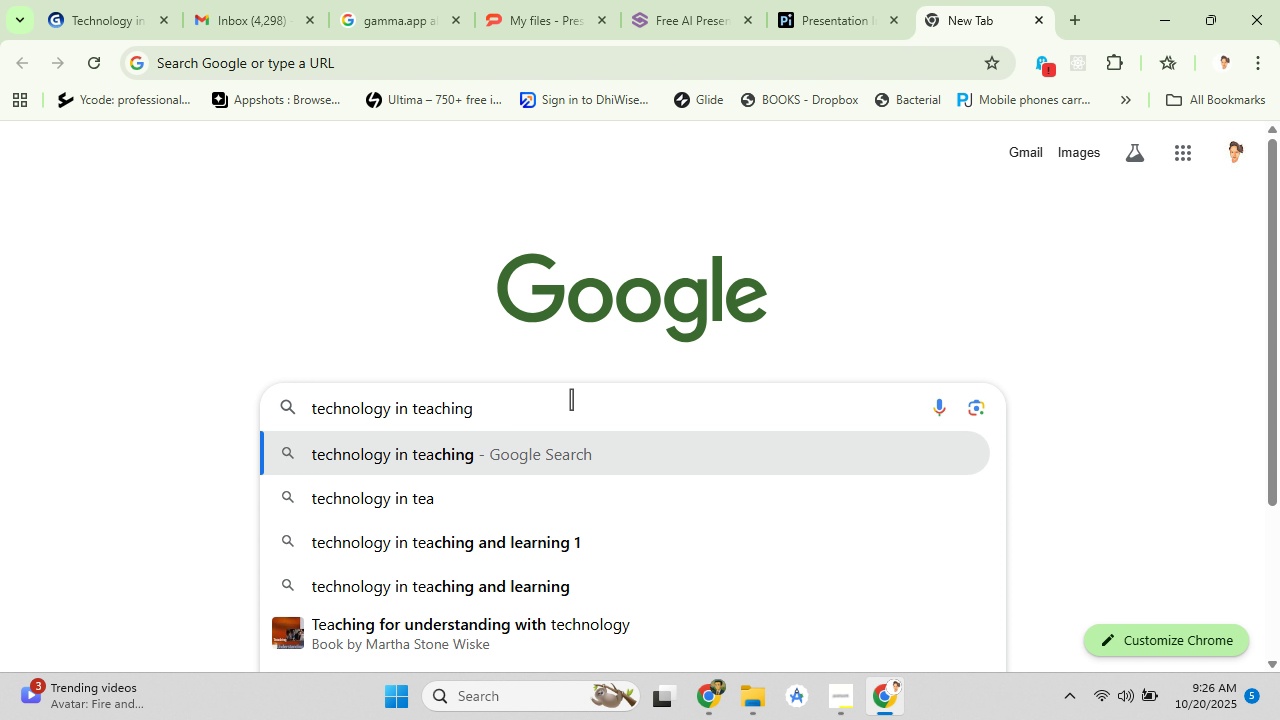 
type( prese)
 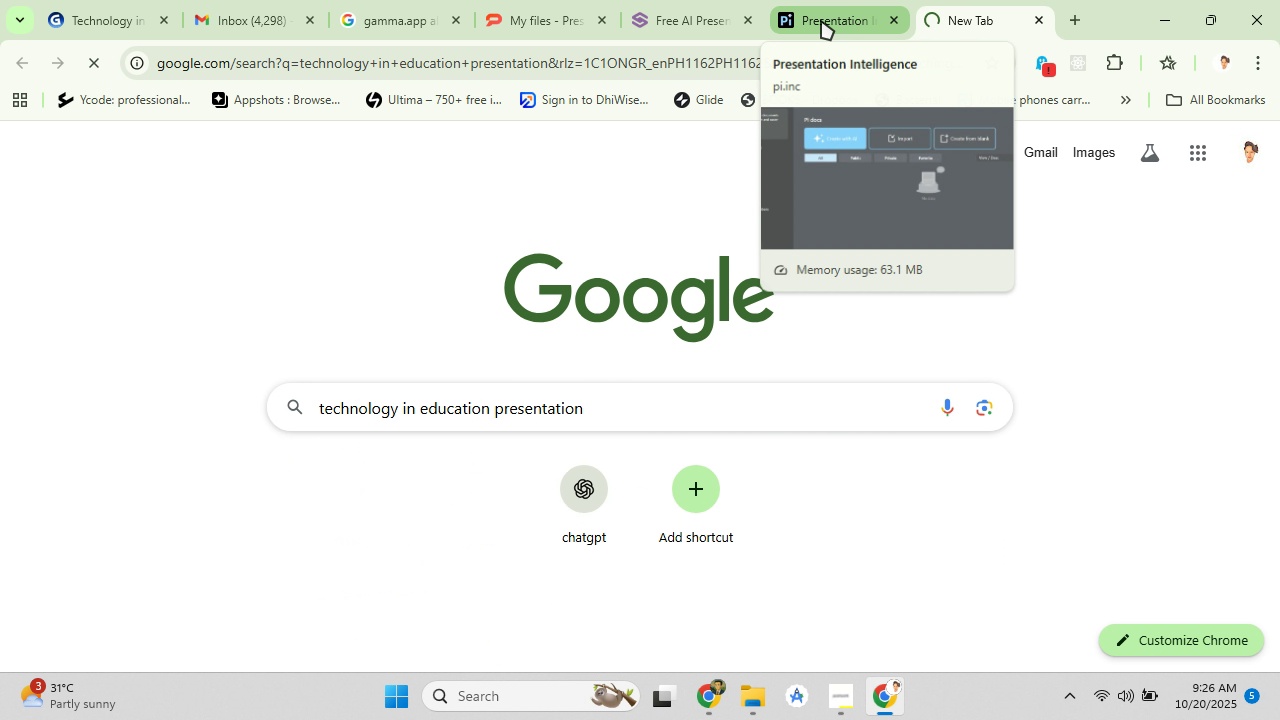 
wait(6.53)
 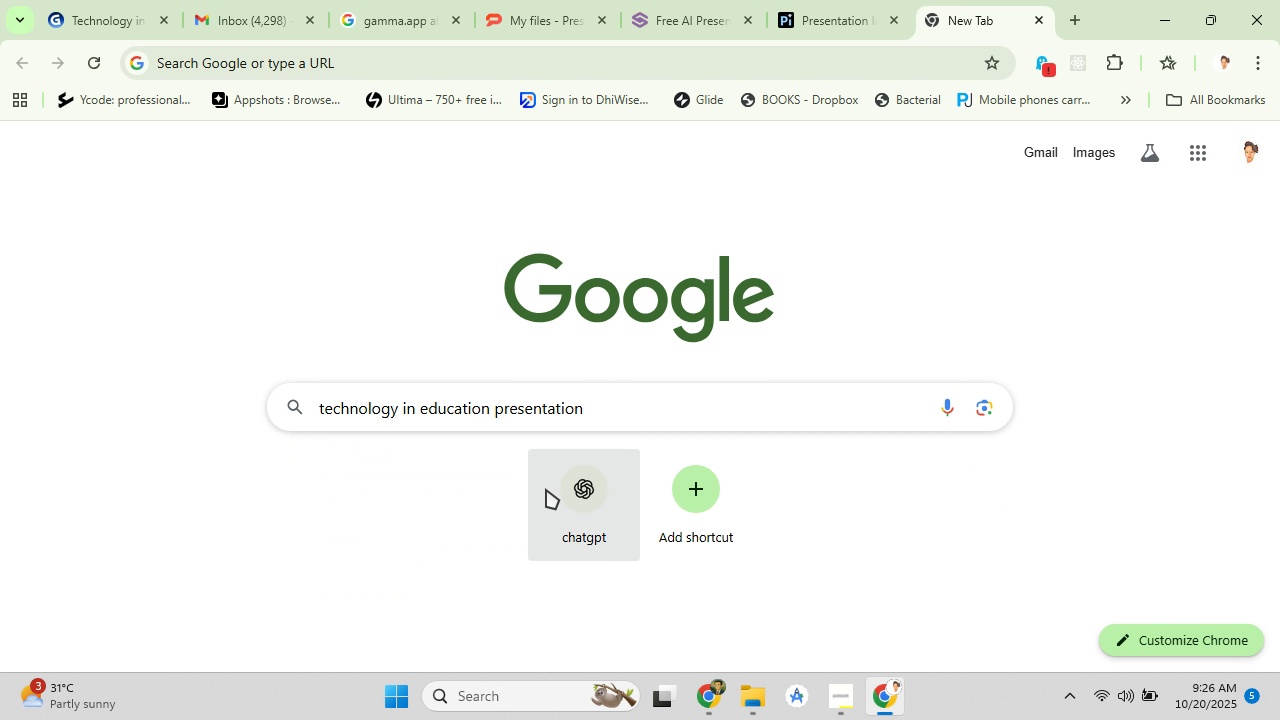 
left_click([823, 698])